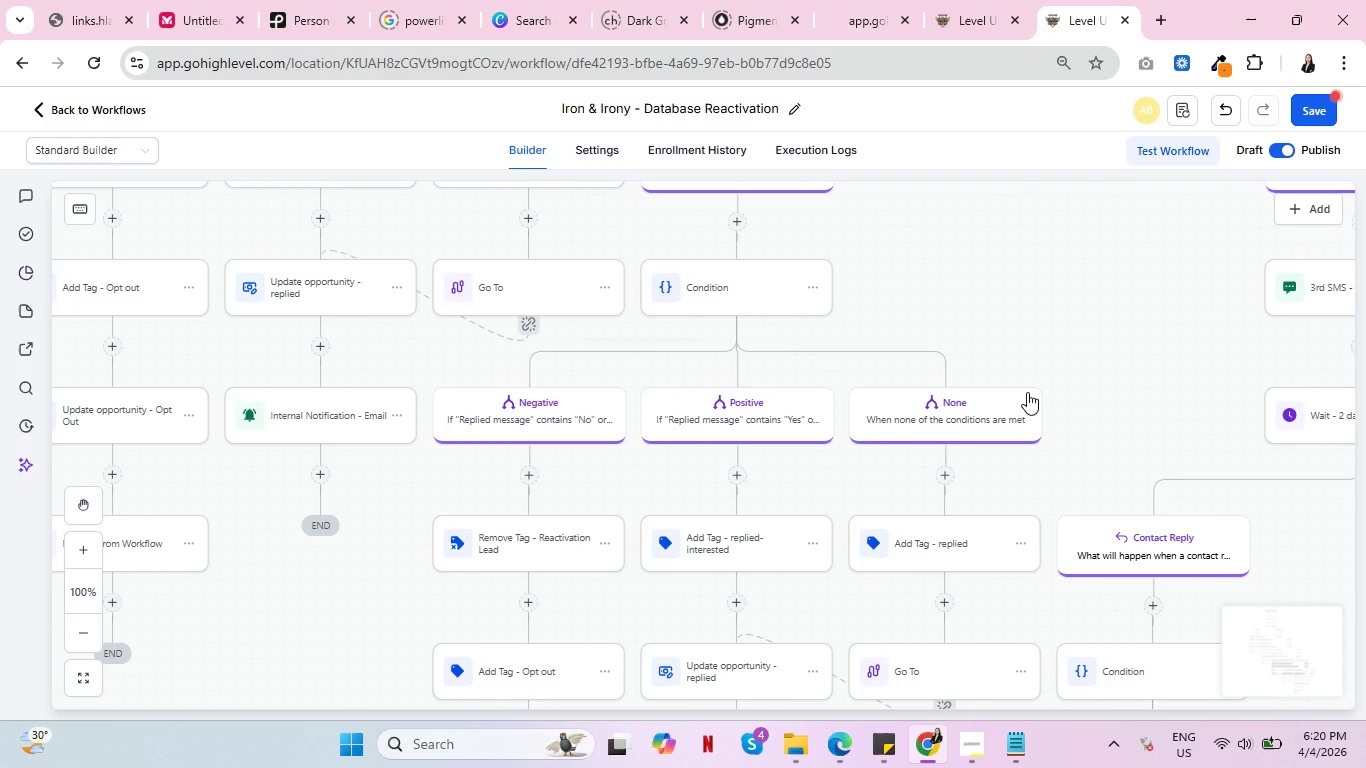 
left_click_drag(start_coordinate=[961, 250], to_coordinate=[1061, 611])
 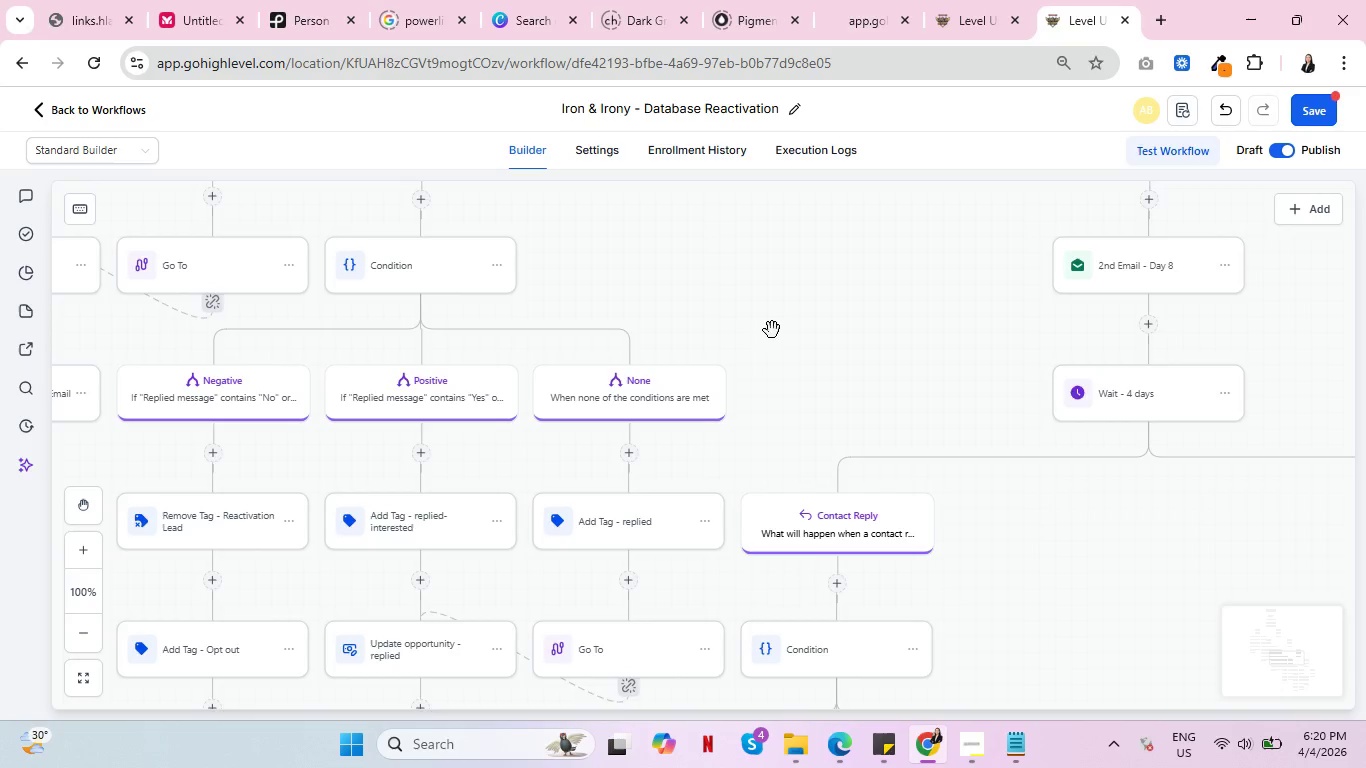 
left_click_drag(start_coordinate=[772, 330], to_coordinate=[881, 629])
 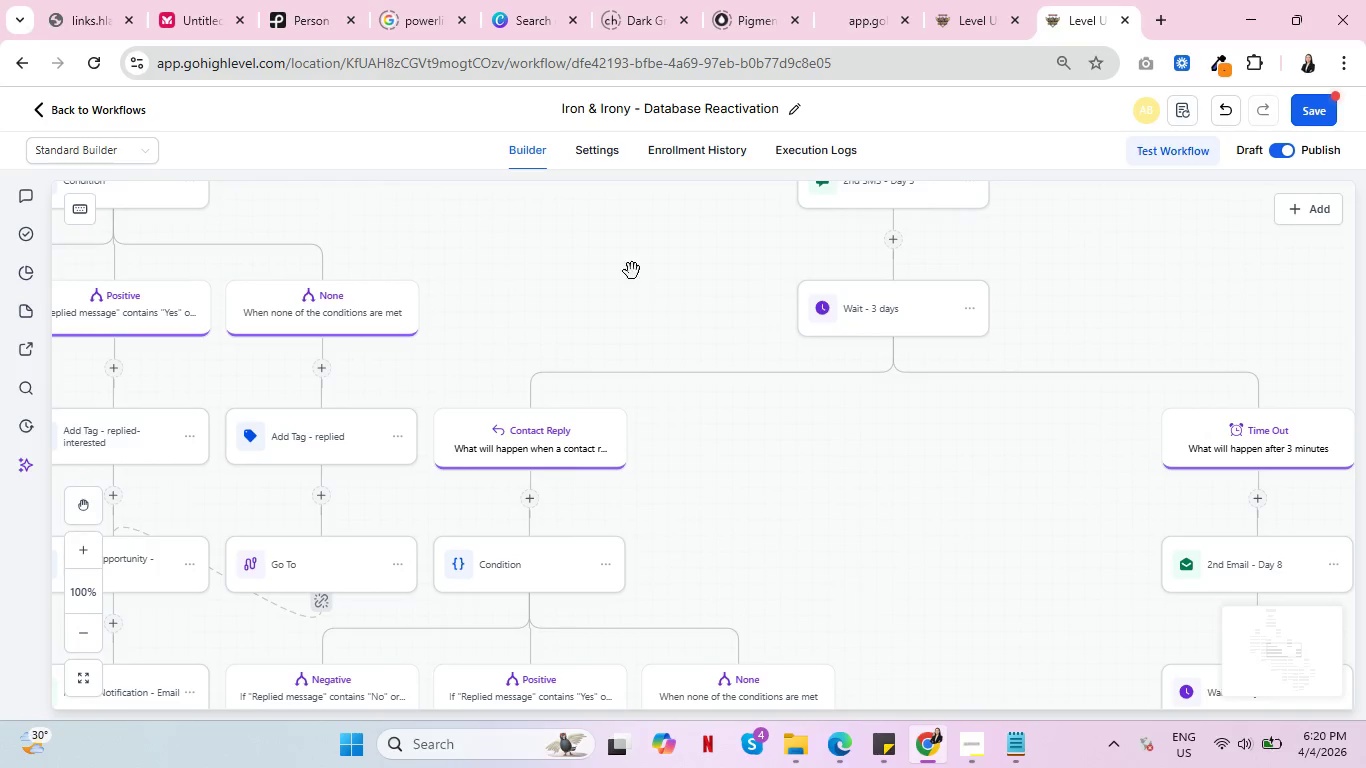 
left_click_drag(start_coordinate=[632, 271], to_coordinate=[864, 662])
 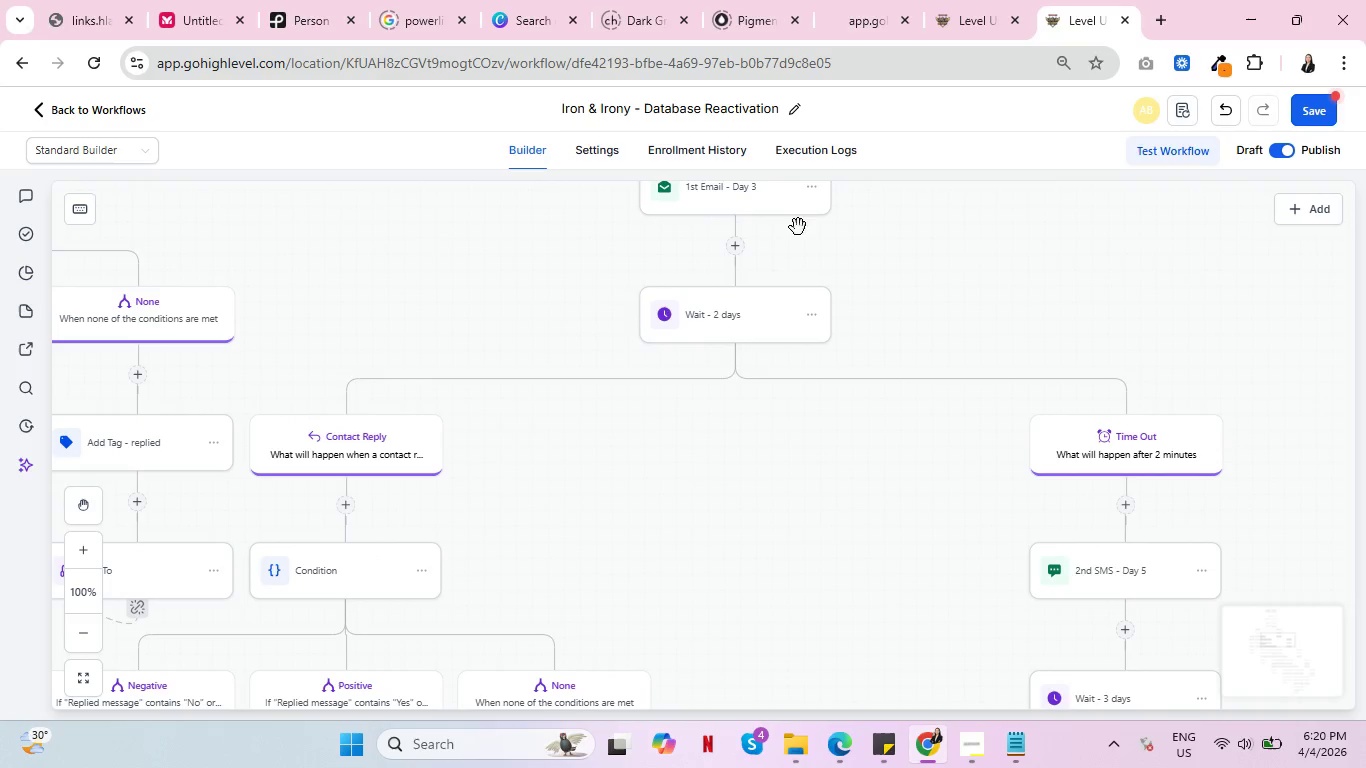 
left_click([592, 138])
 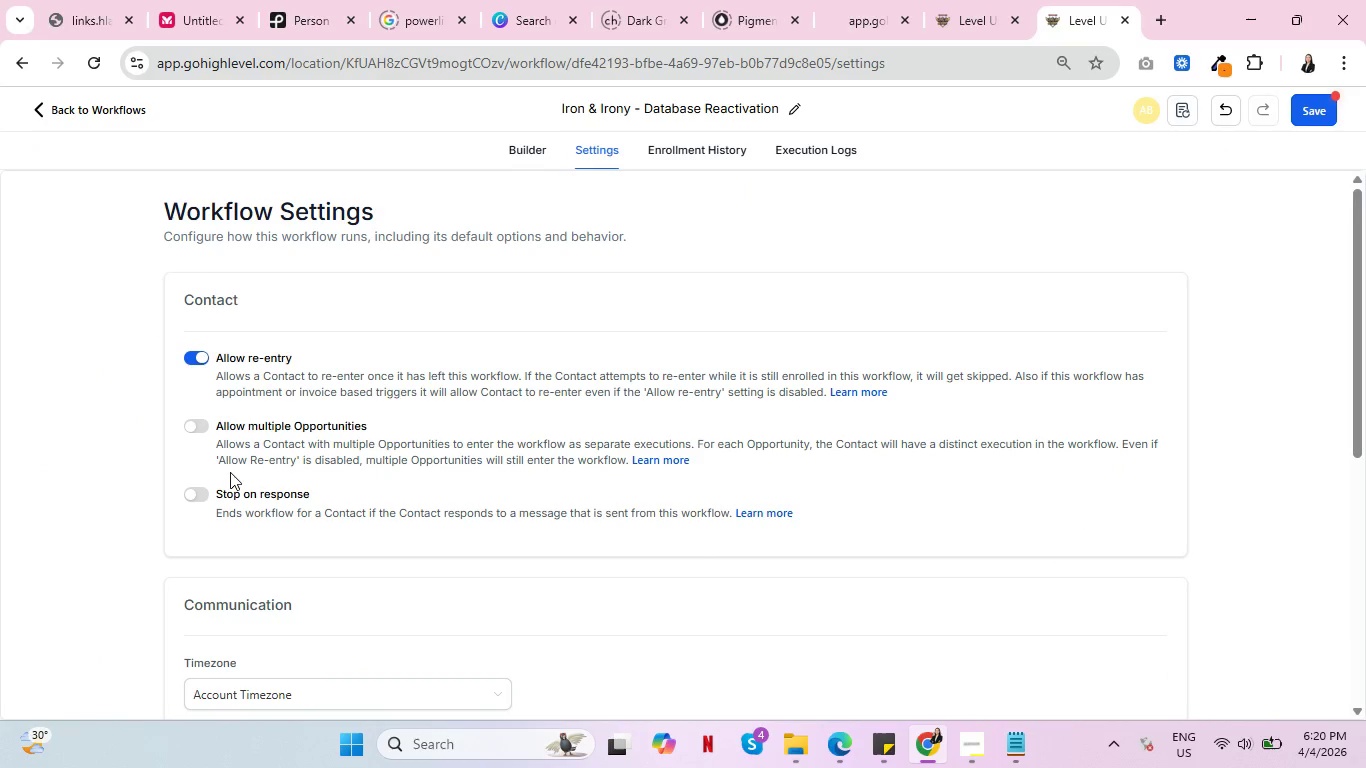 
scroll: coordinate [584, 441], scroll_direction: down, amount: 1.0
 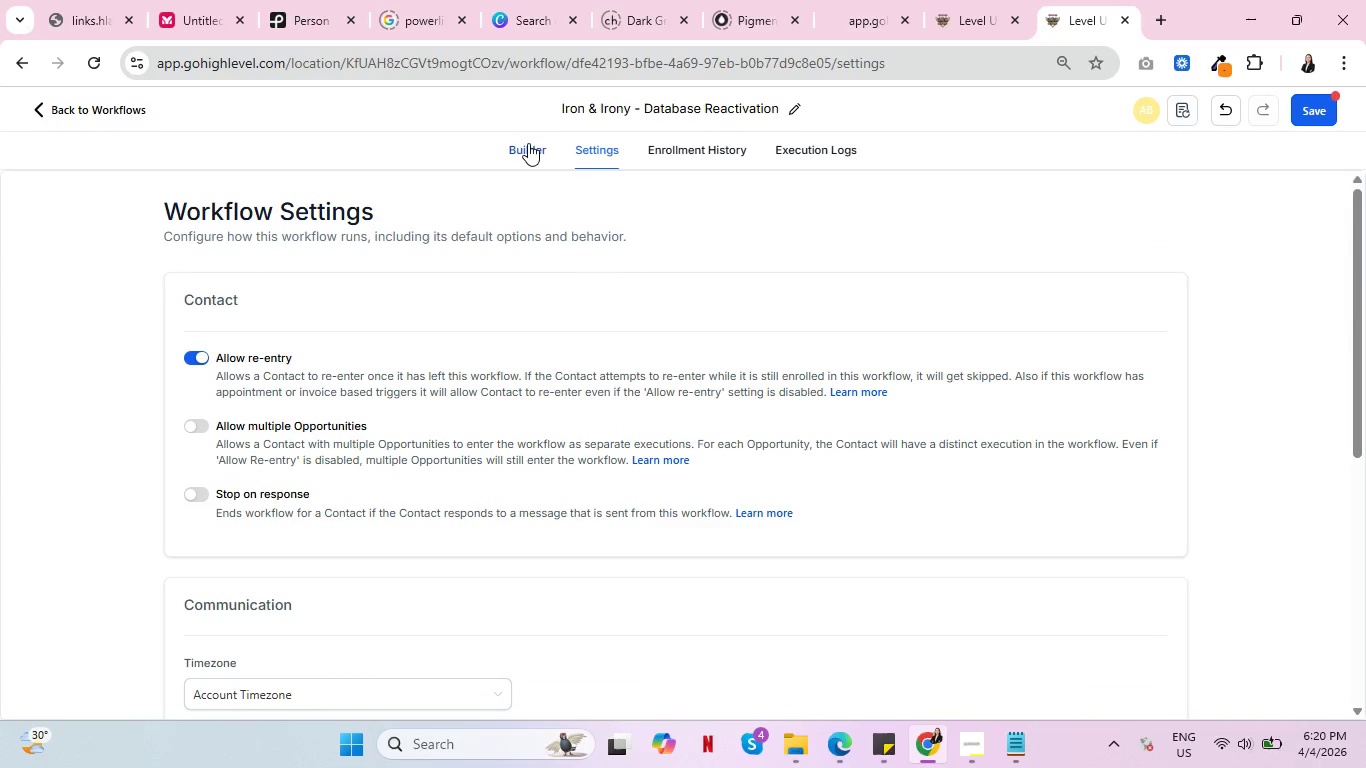 
left_click([528, 143])
 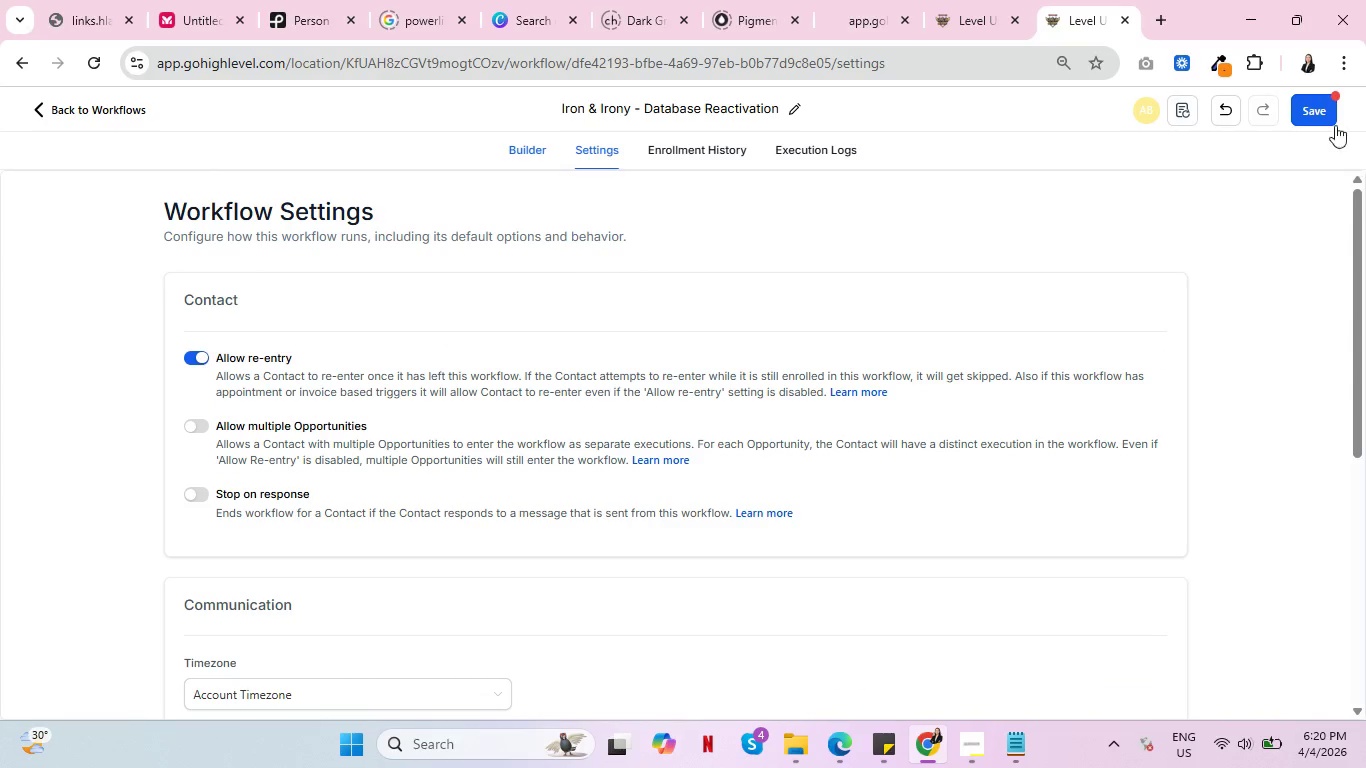 
left_click([1324, 112])
 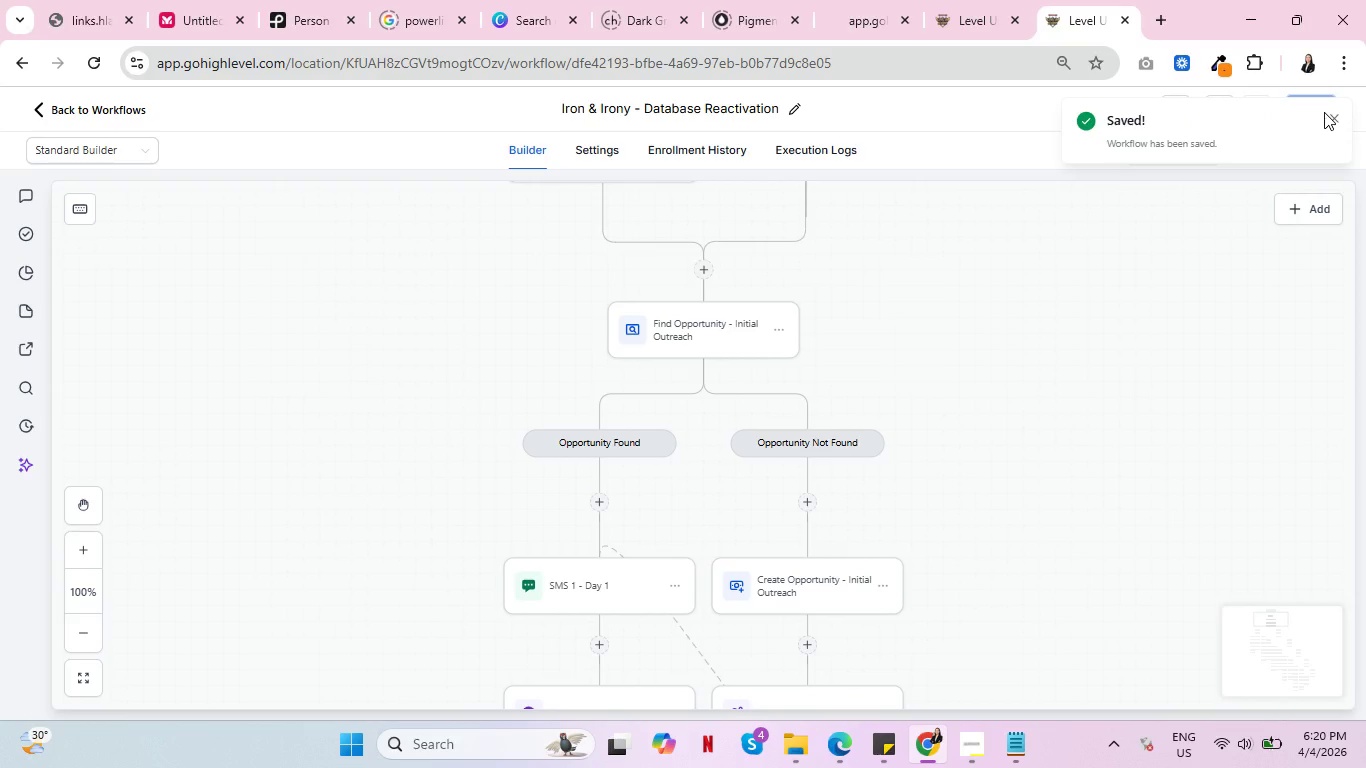 
wait(8.17)
 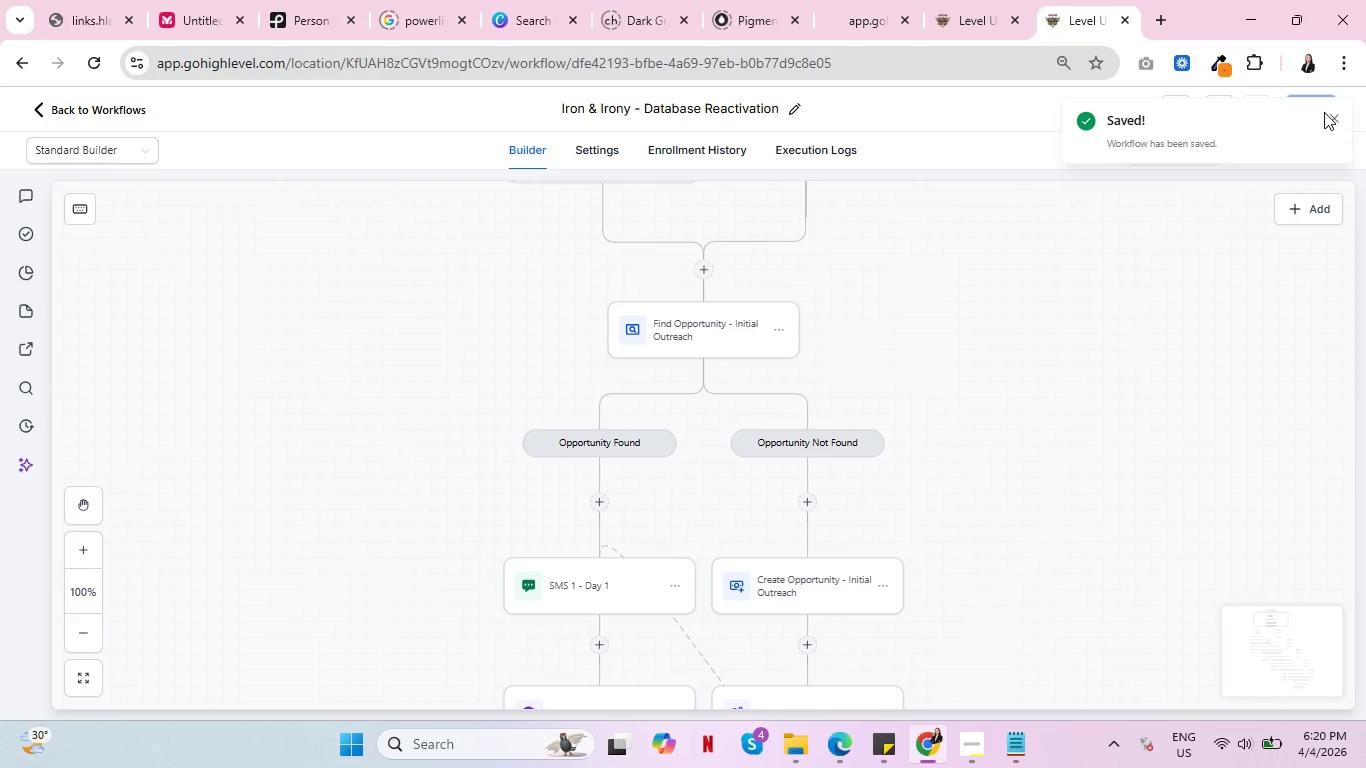 
left_click([960, 0])
 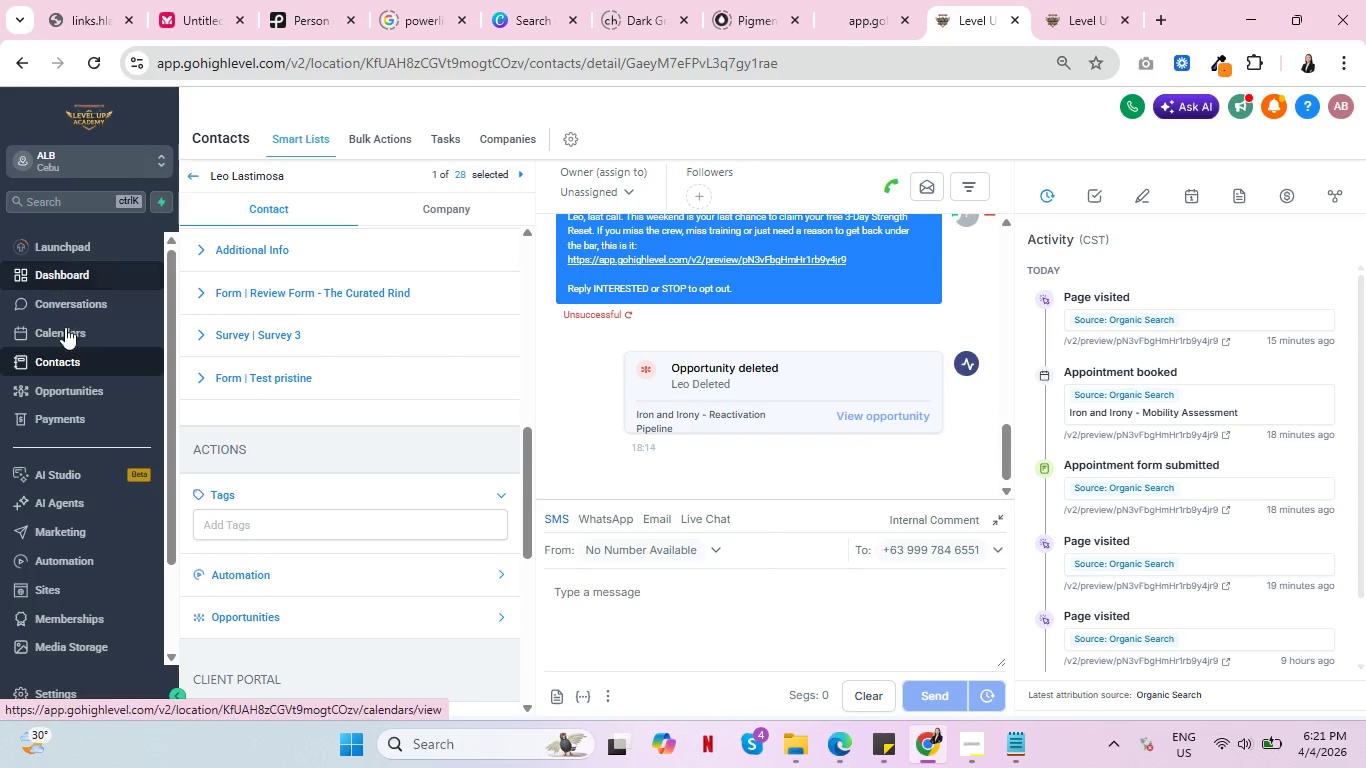 
left_click([192, 173])
 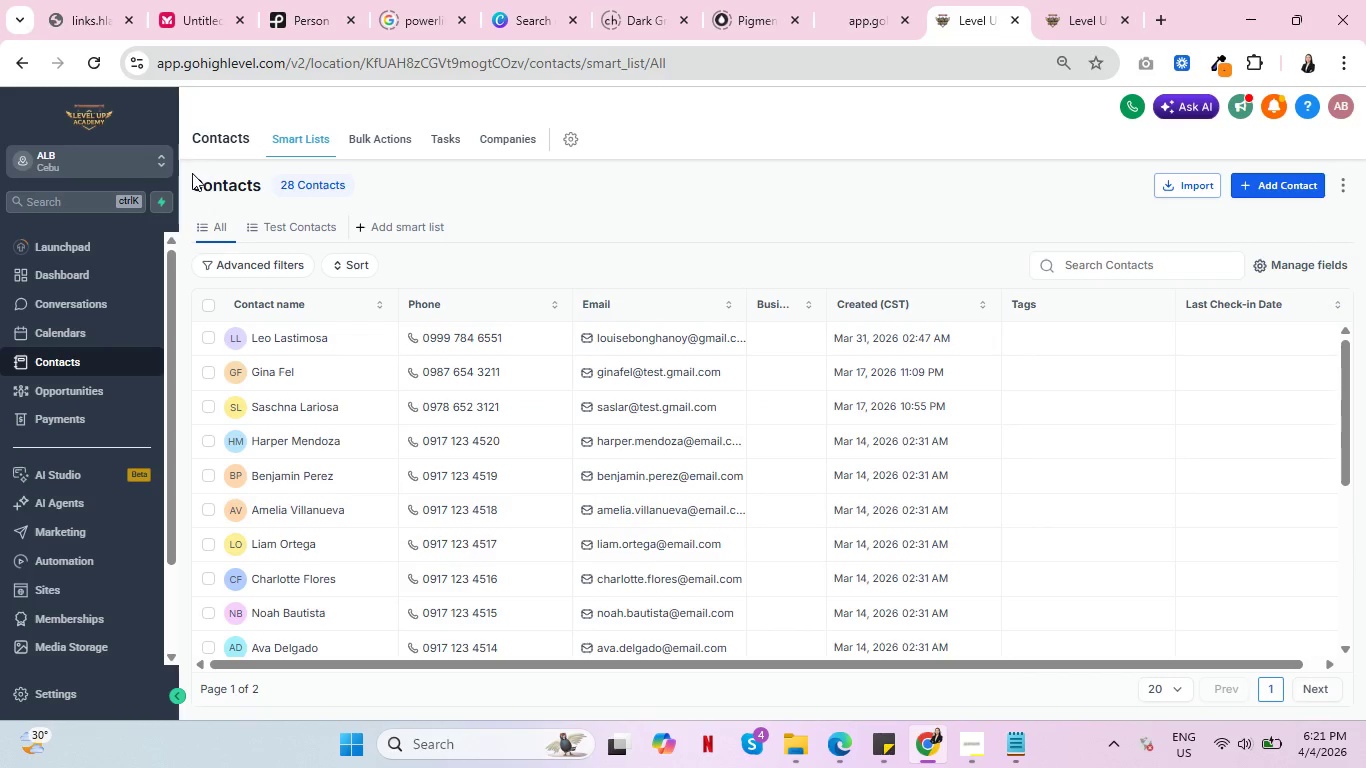 
left_click([298, 339])
 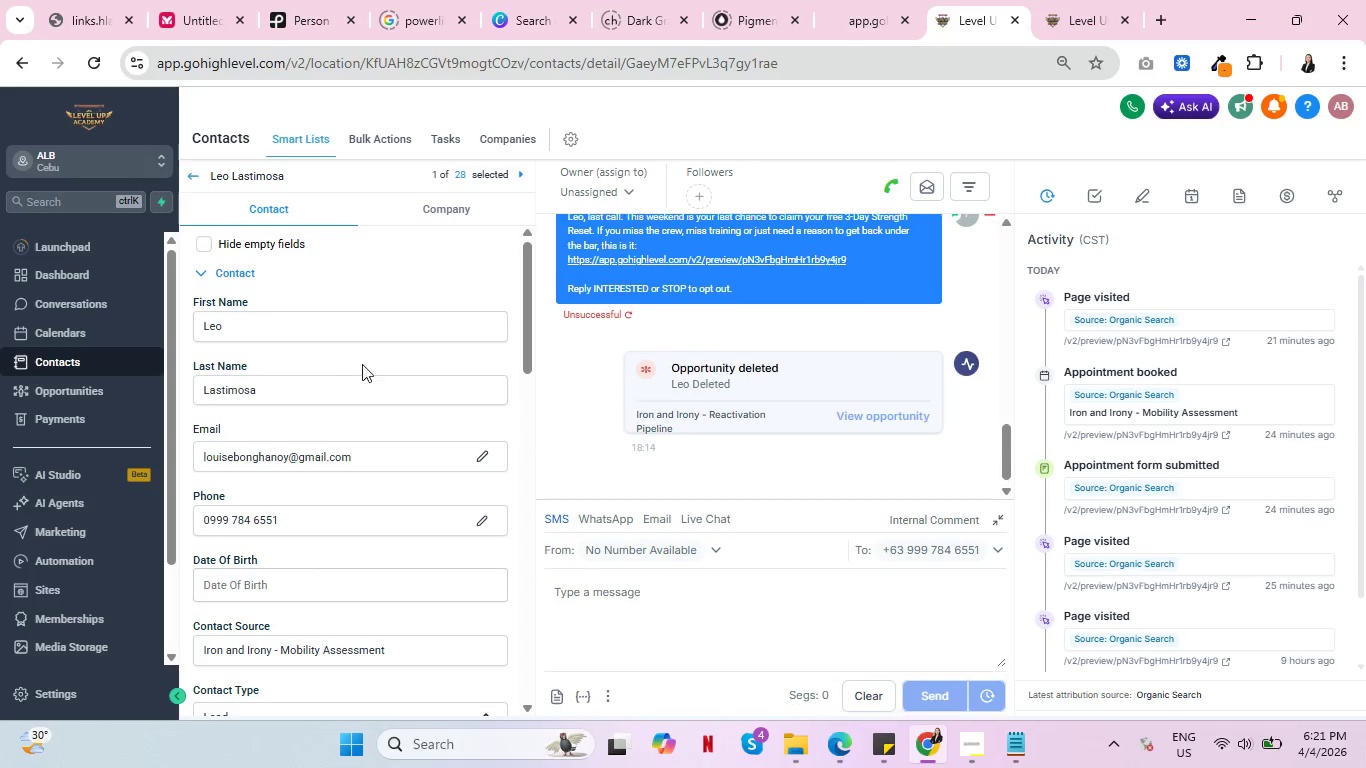 
scroll: coordinate [350, 352], scroll_direction: down, amount: 7.0
 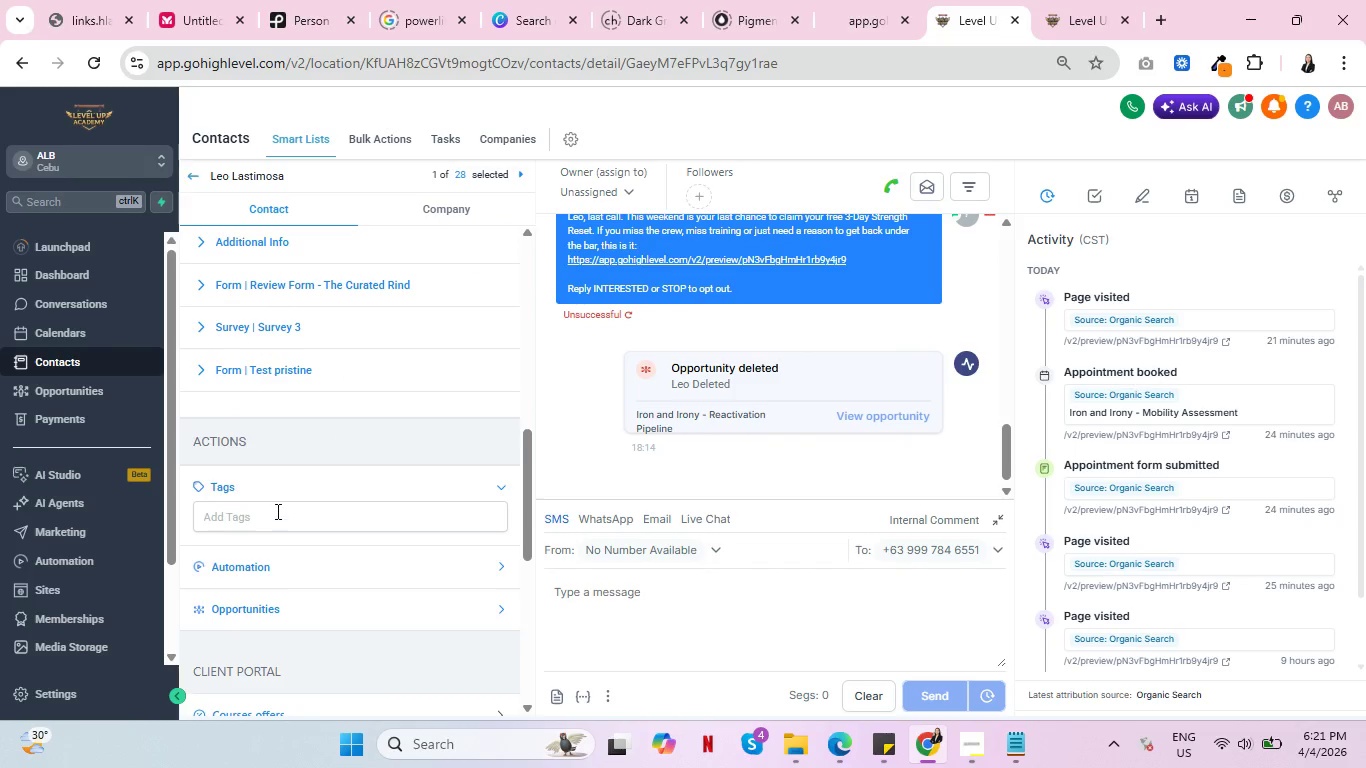 
left_click([276, 511])
 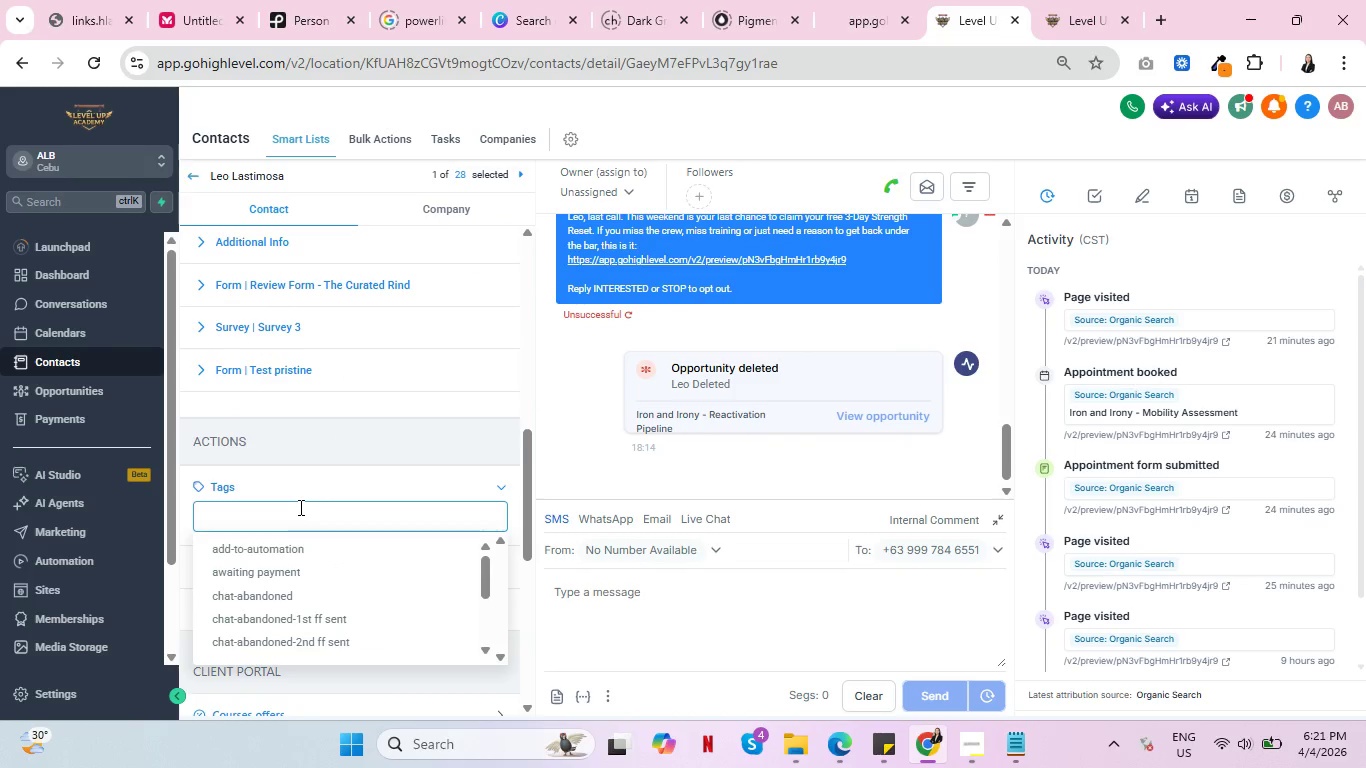 
type(rea)
 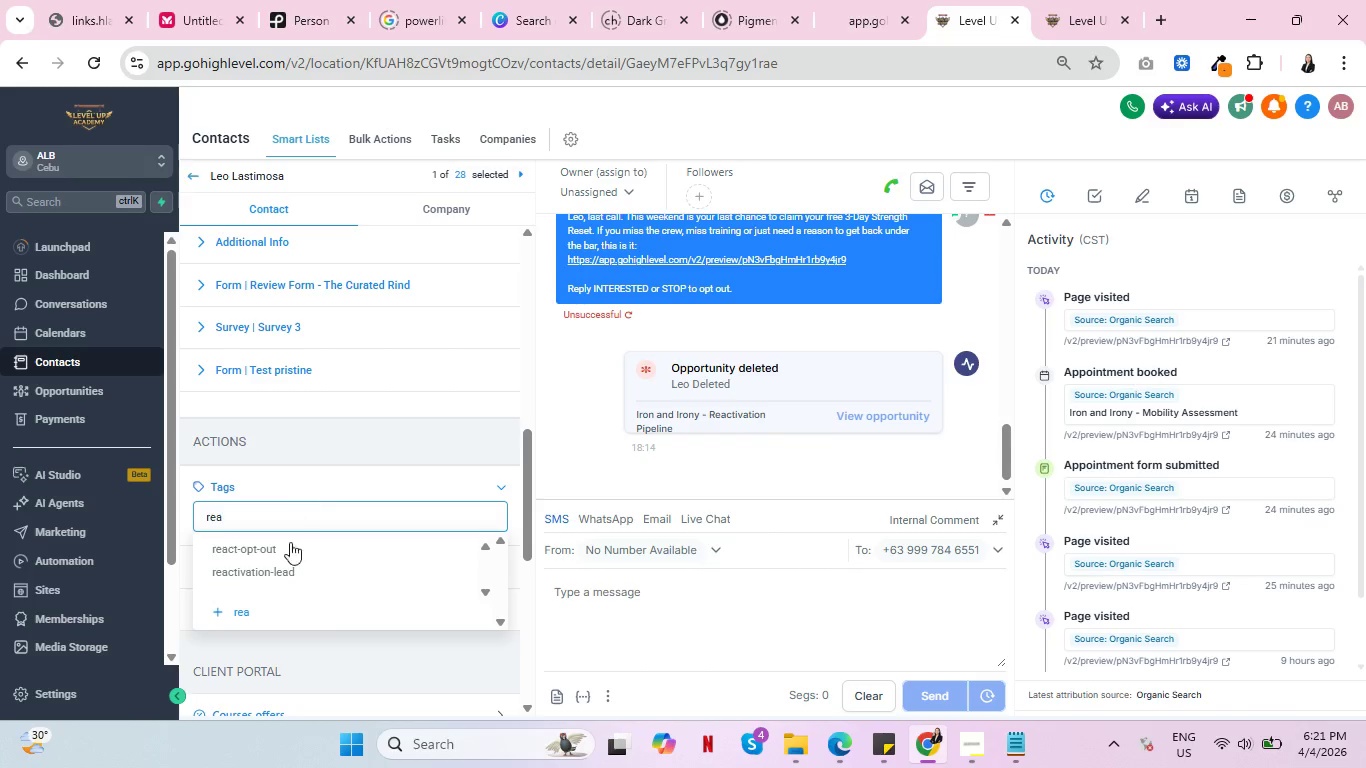 
left_click([280, 571])
 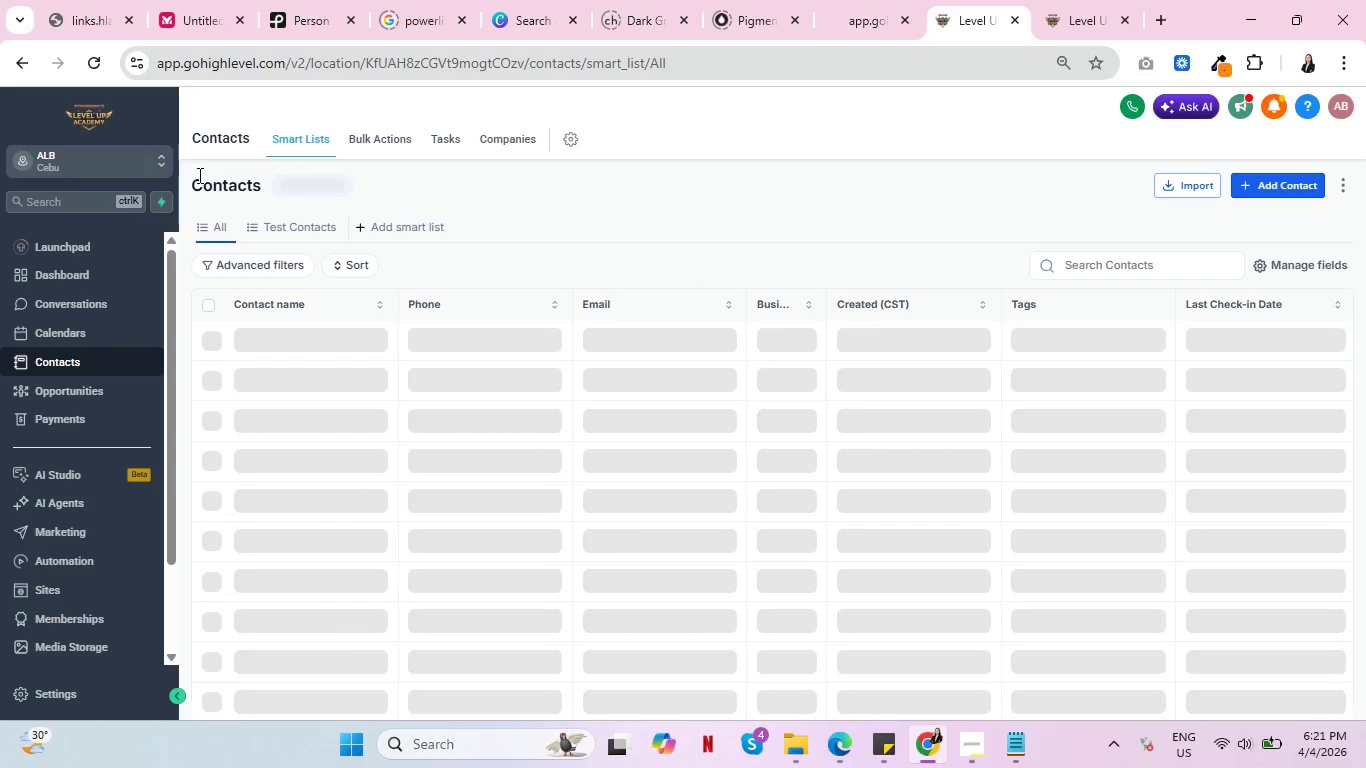 
wait(6.81)
 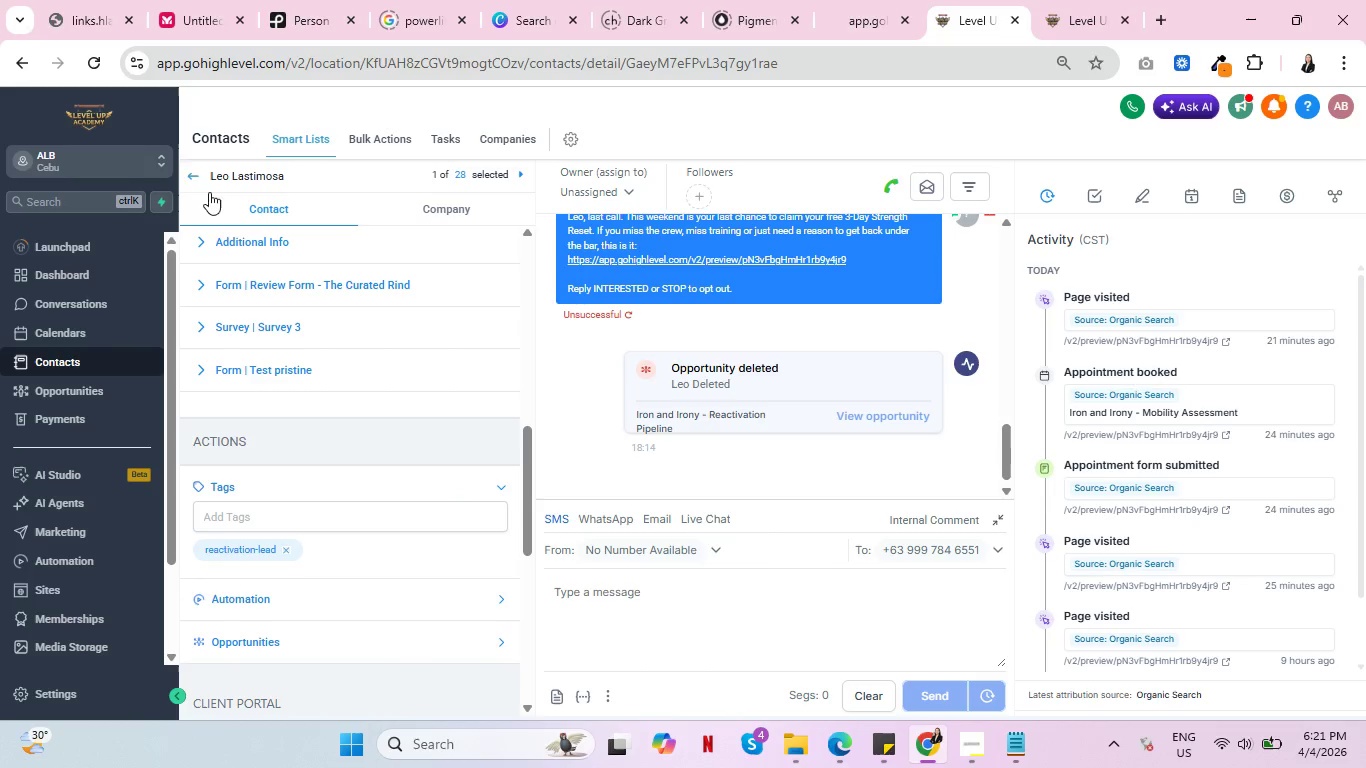 
left_click([1094, 0])
 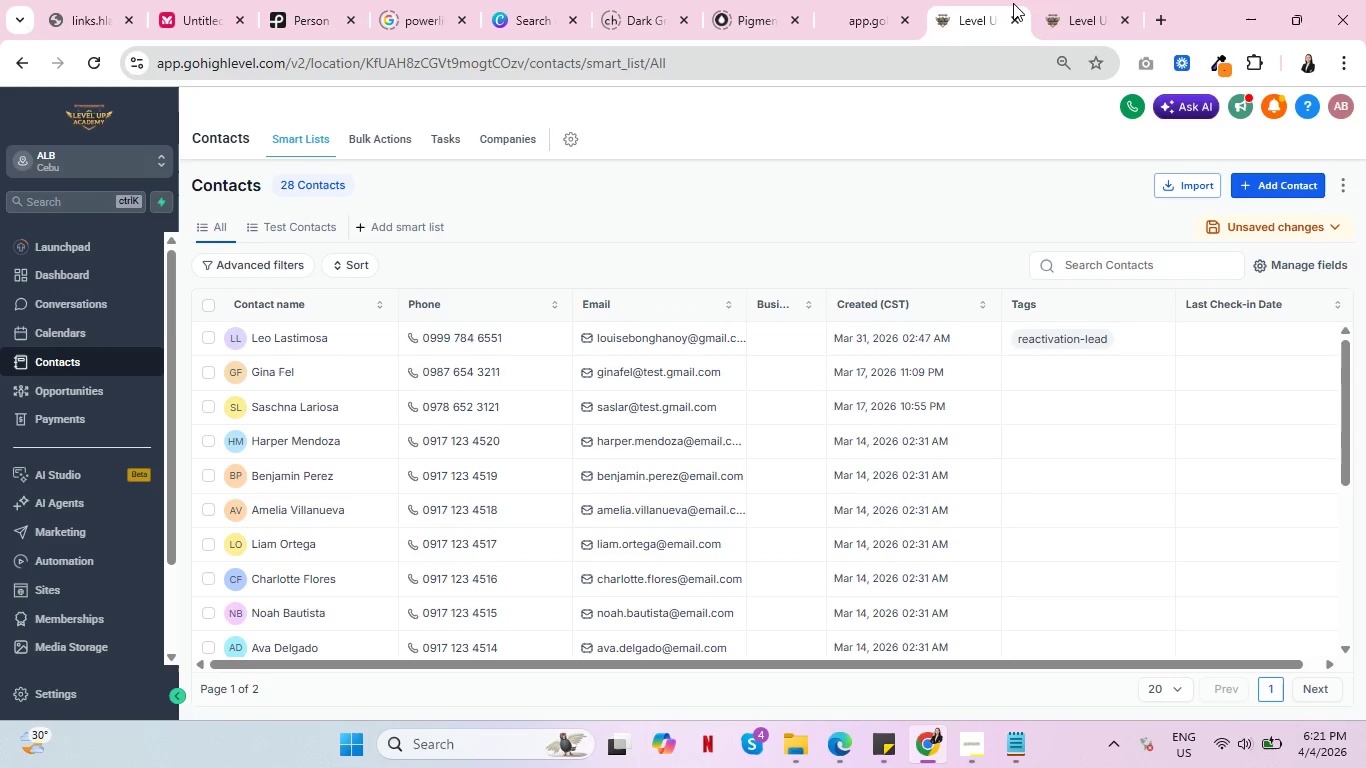 
double_click([1054, 1])
 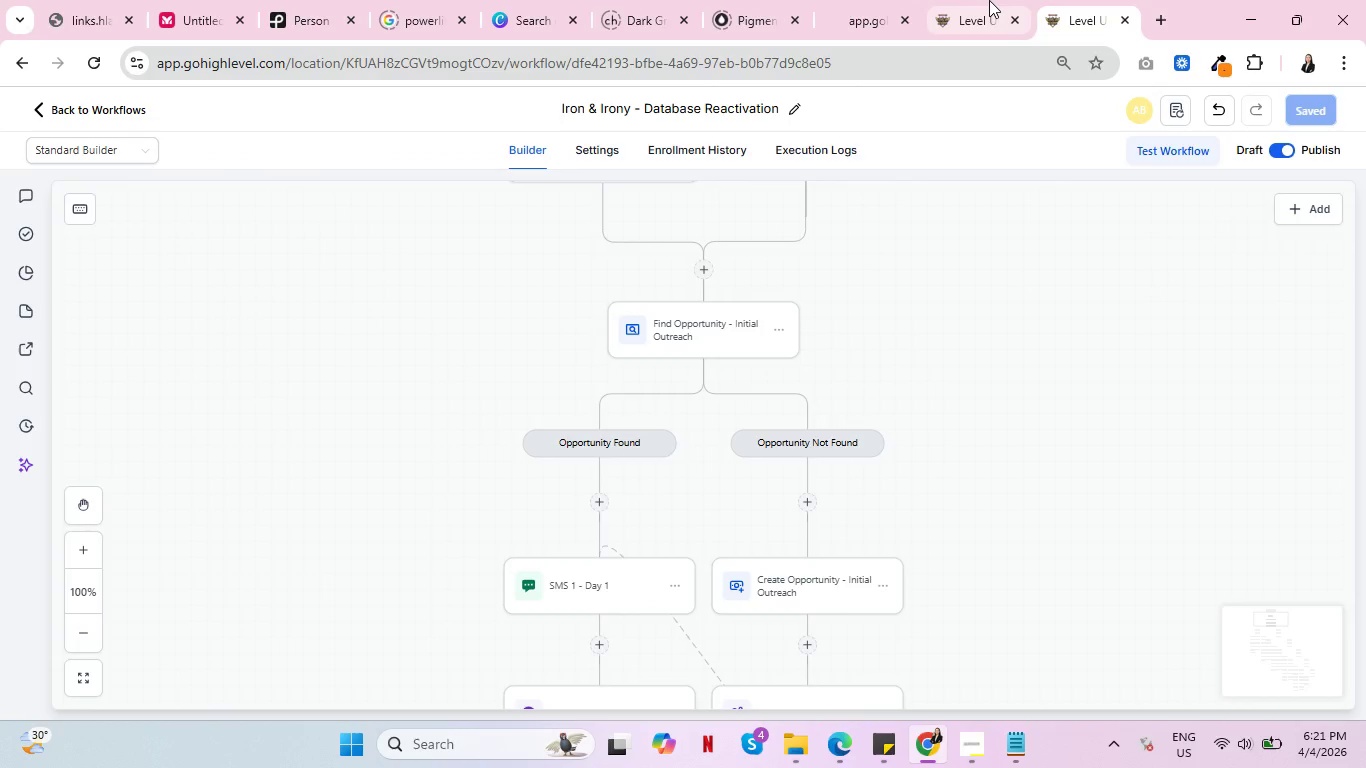 
left_click([988, 0])
 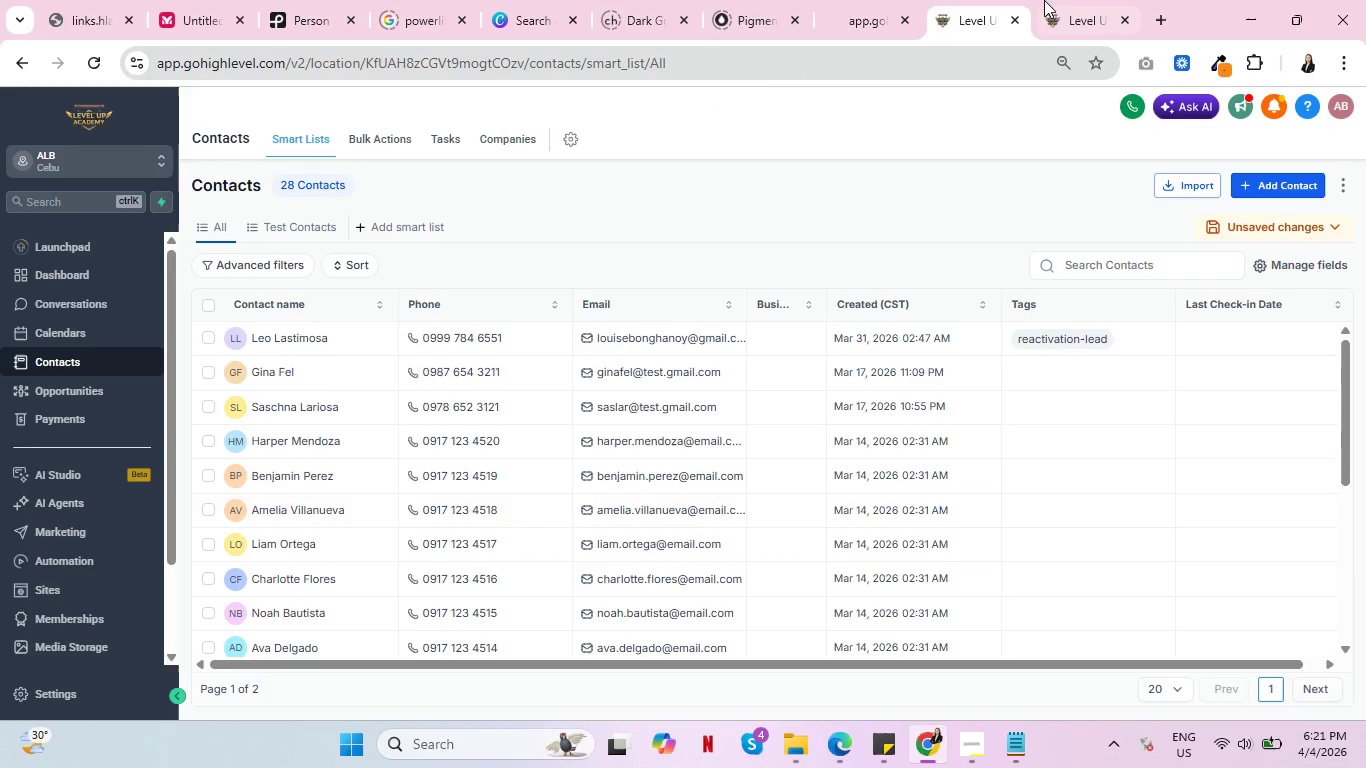 
double_click([1050, 0])
 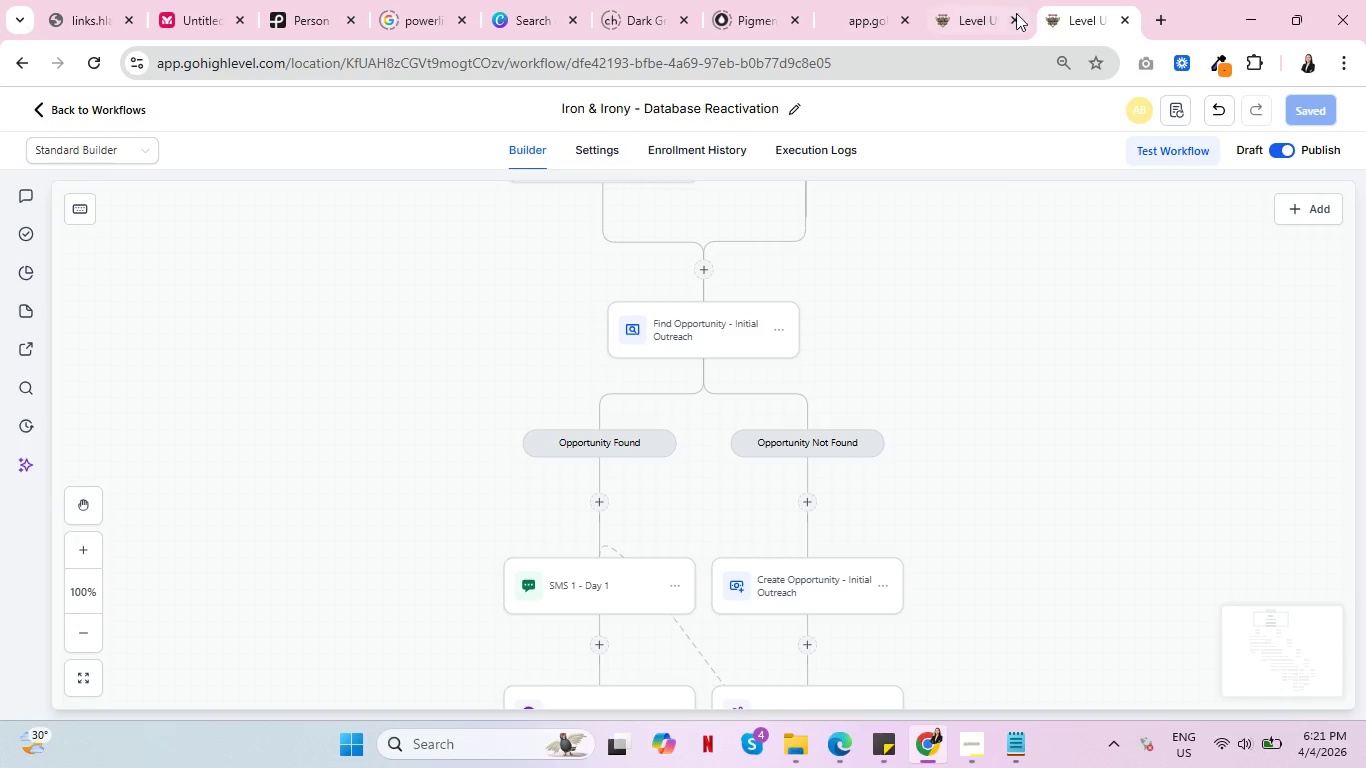 
left_click([969, 0])
 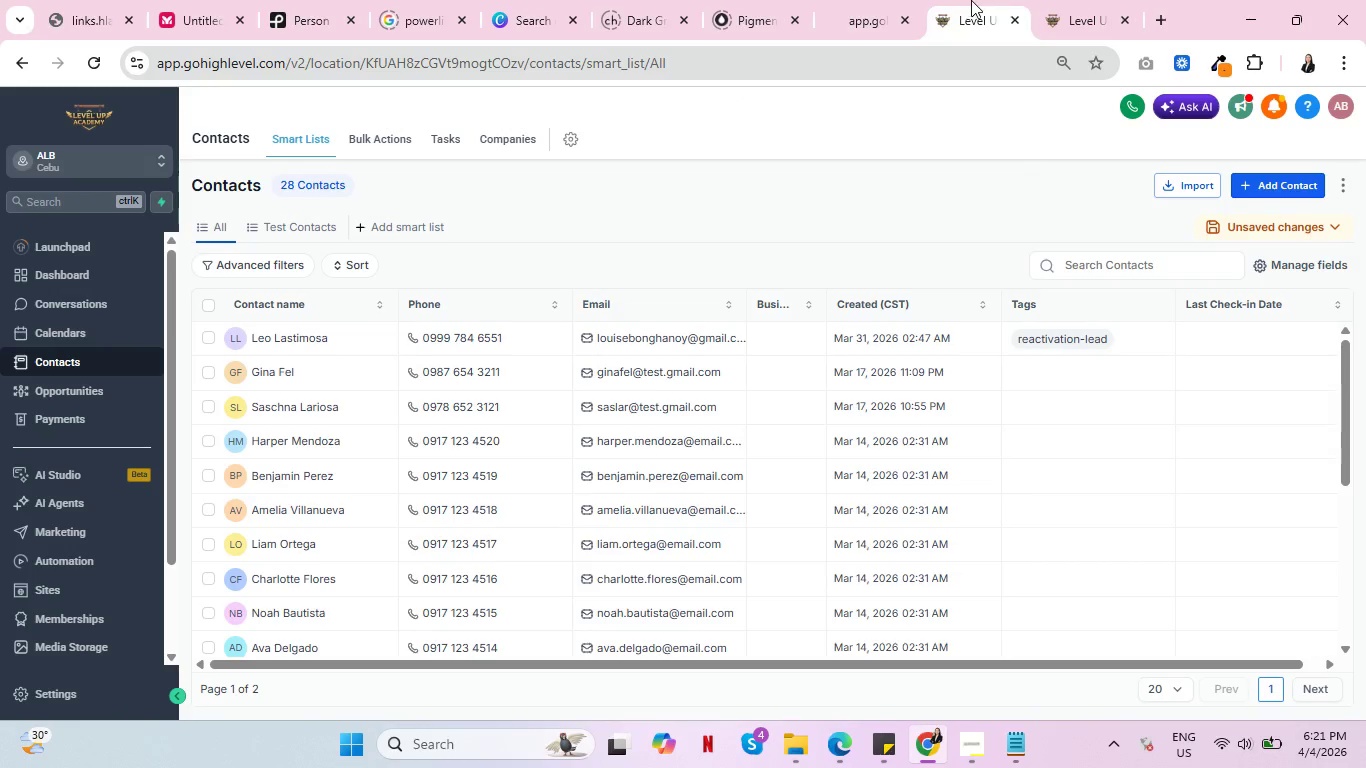 
left_click([1061, 0])
 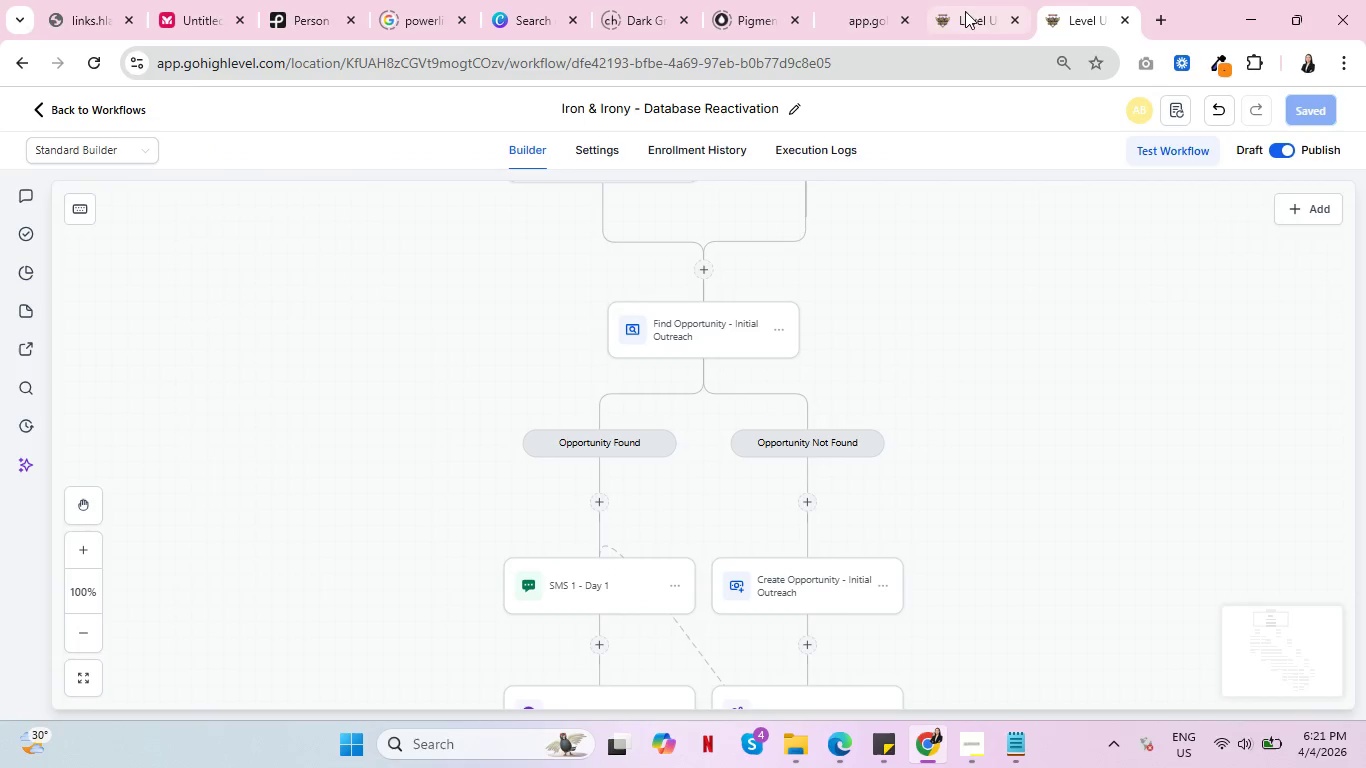 
left_click([965, 7])
 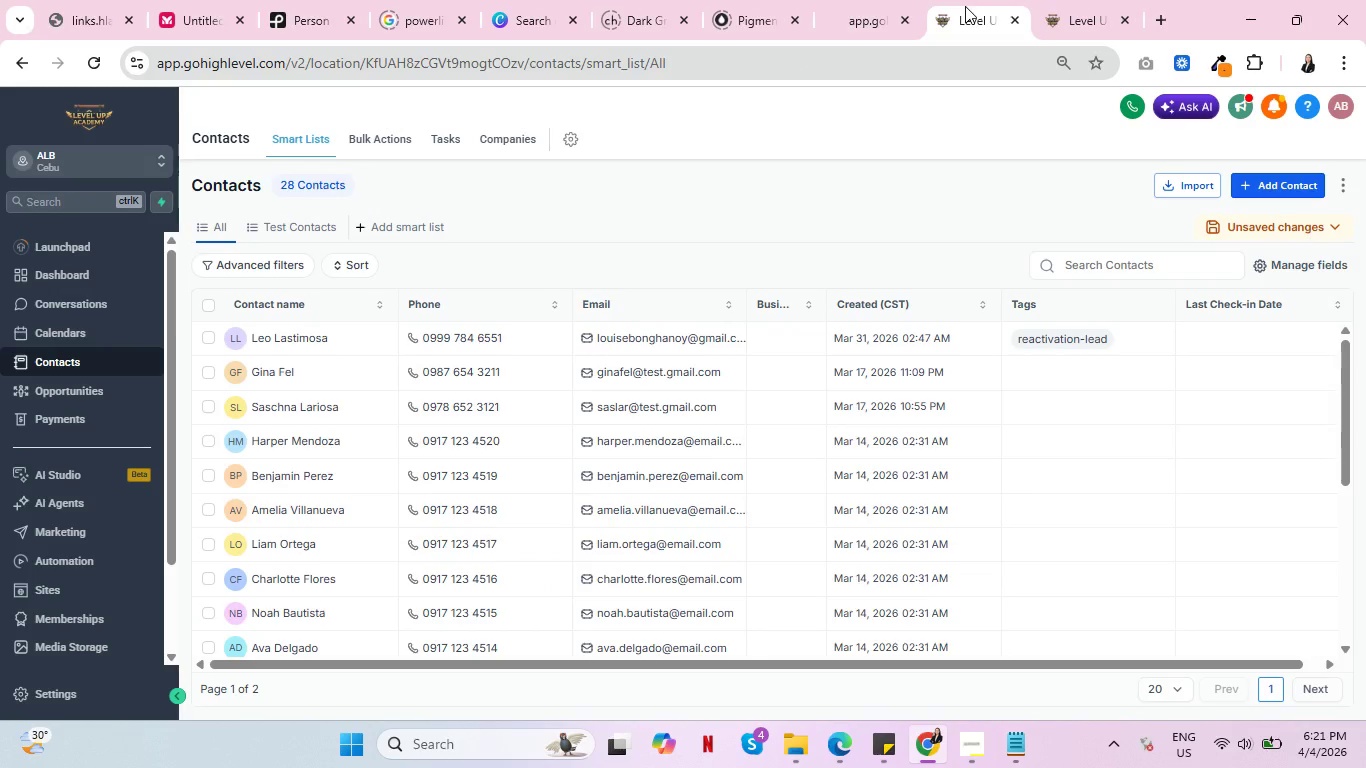 
wait(10.77)
 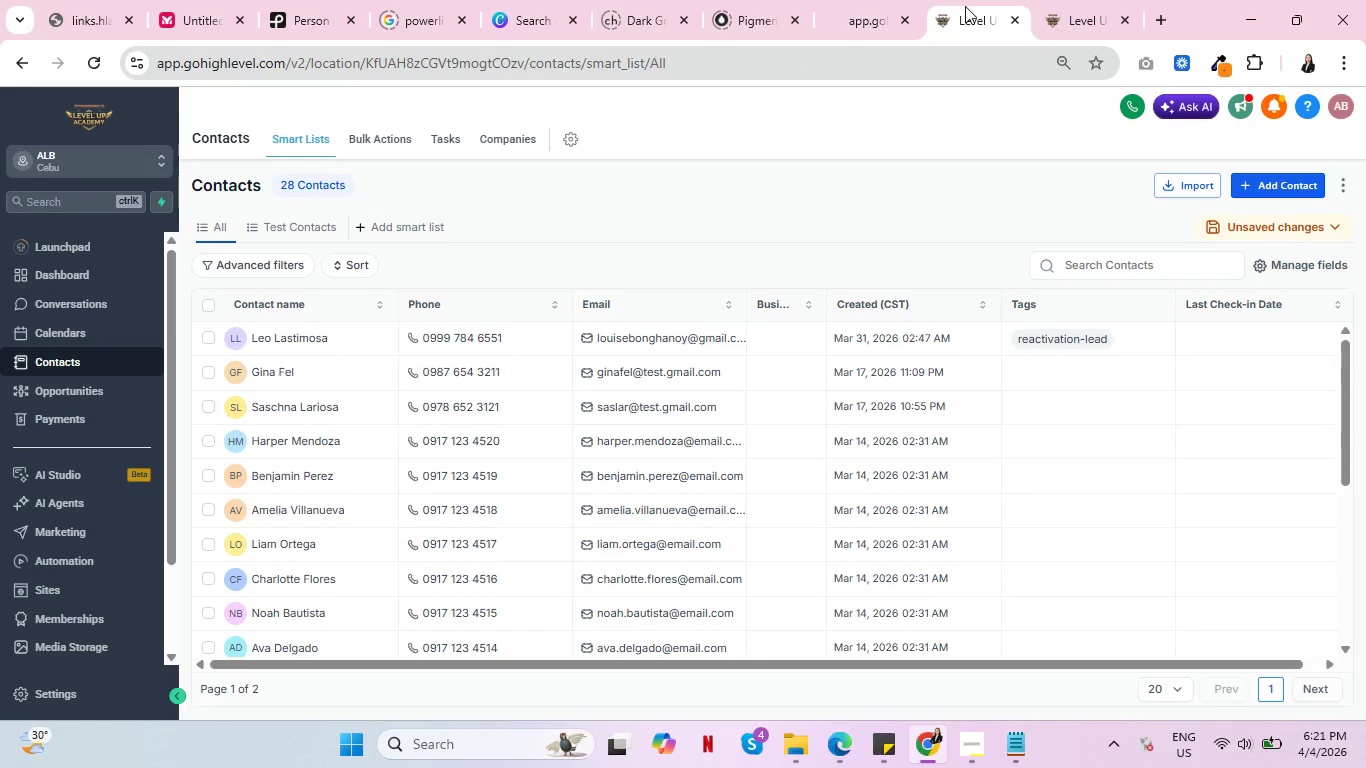 
left_click([1094, 0])
 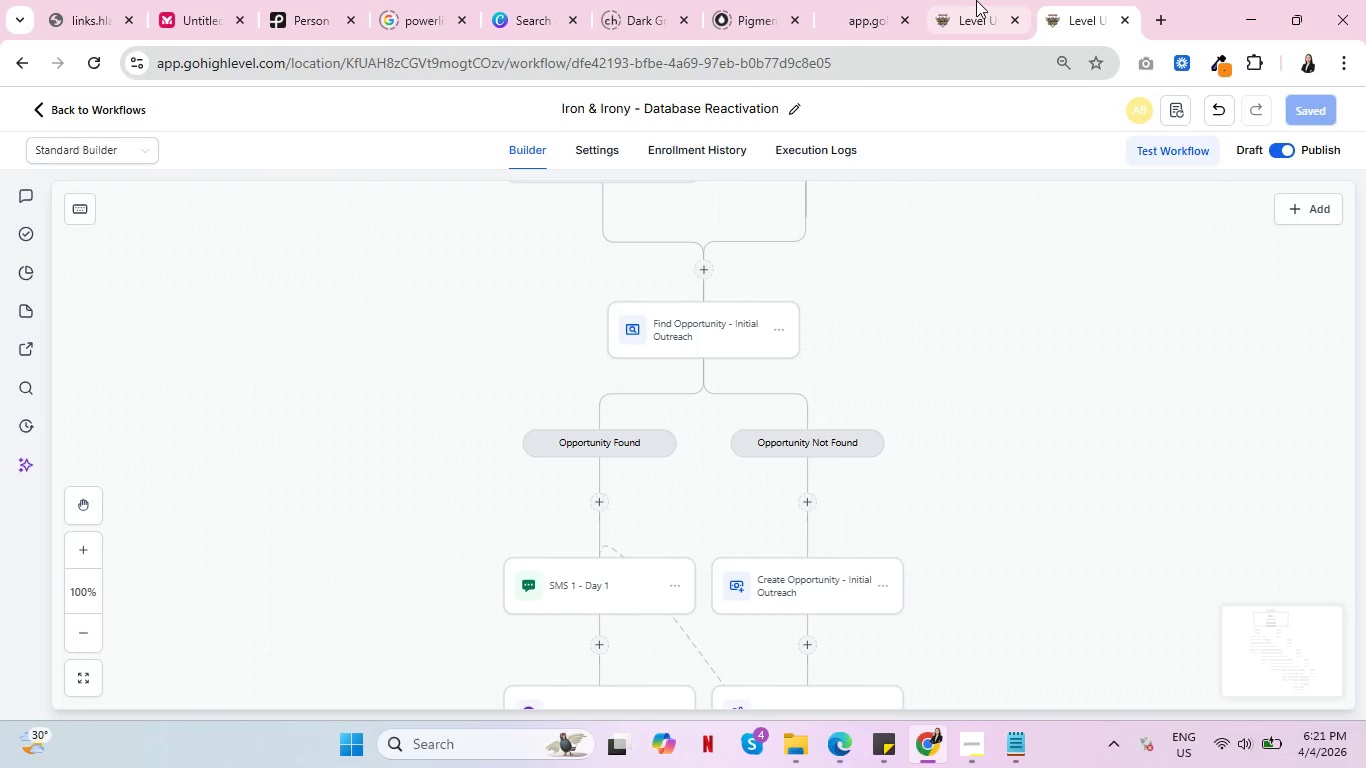 
left_click([976, 0])
 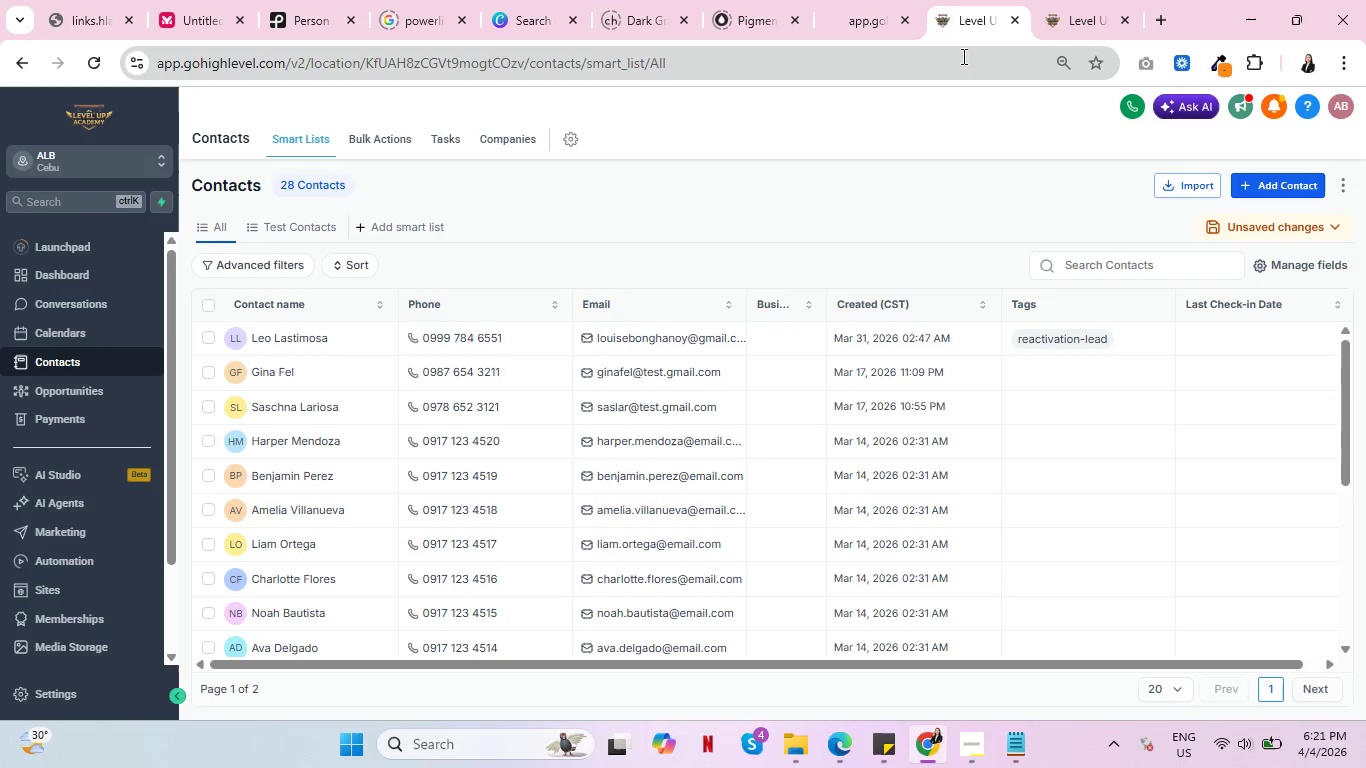 
left_click([1051, 5])
 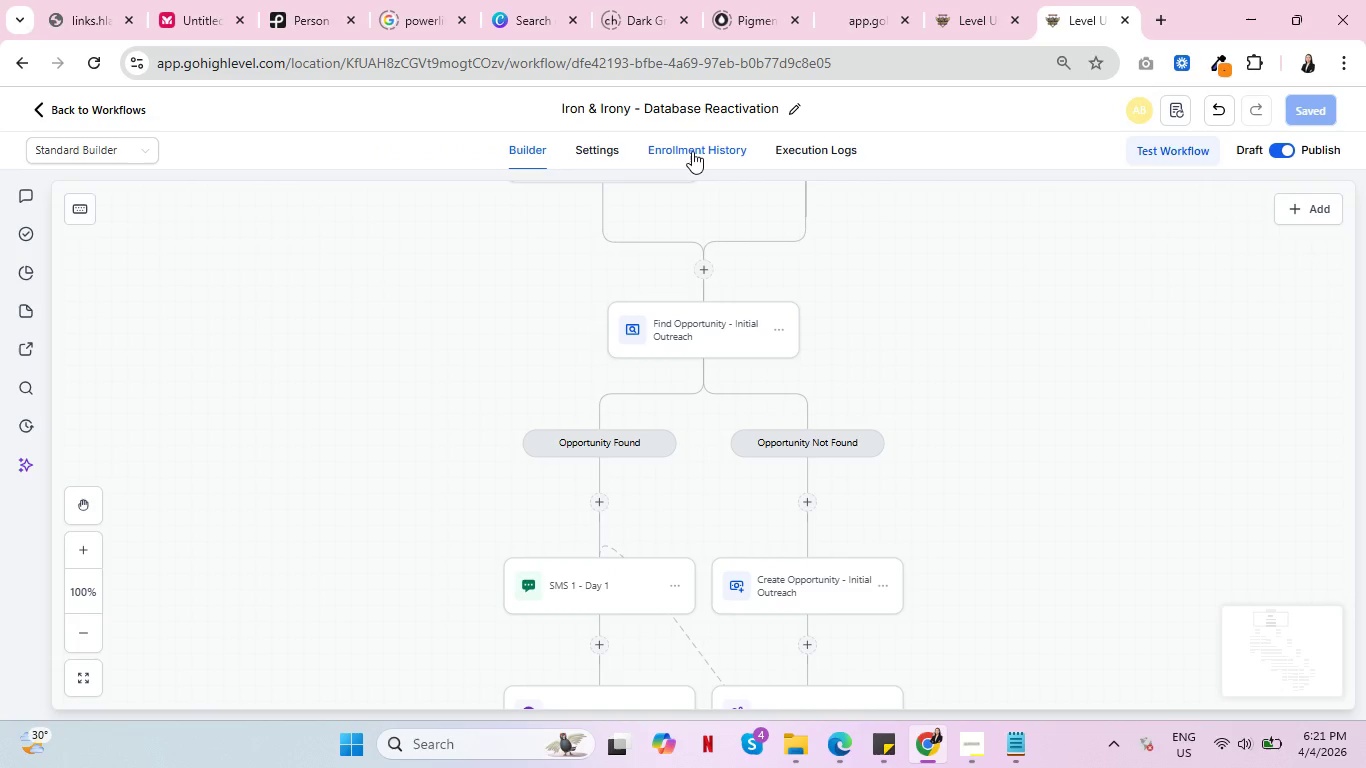 
left_click([694, 150])
 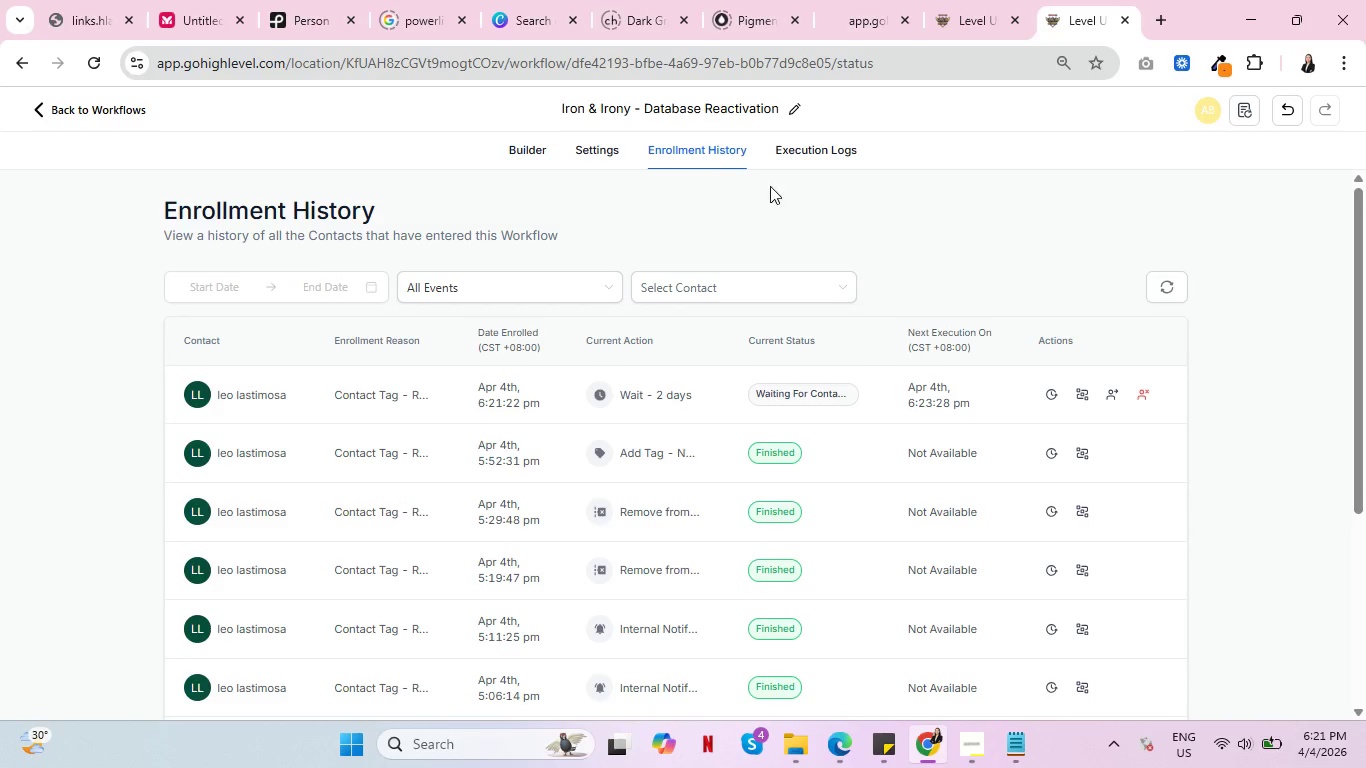 
mouse_move([627, 437])
 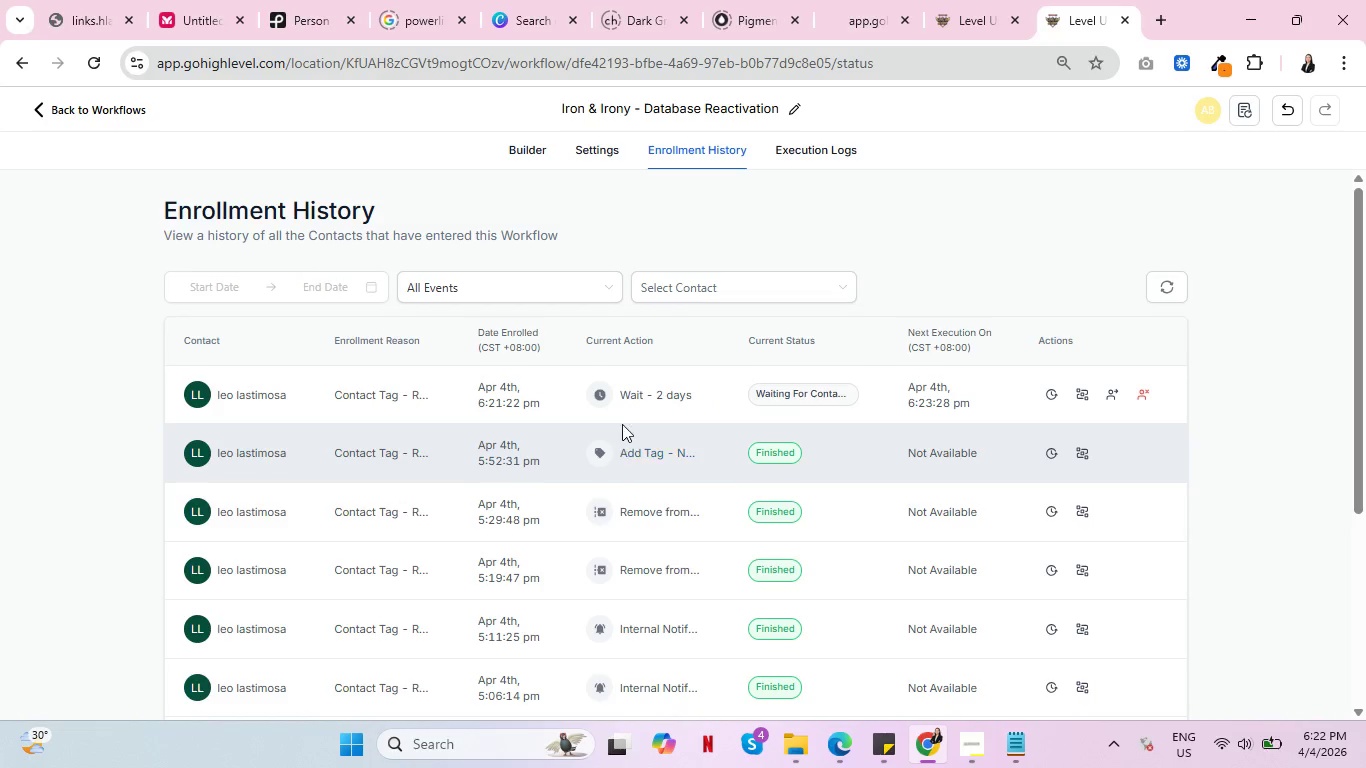 
mouse_move([627, 416])
 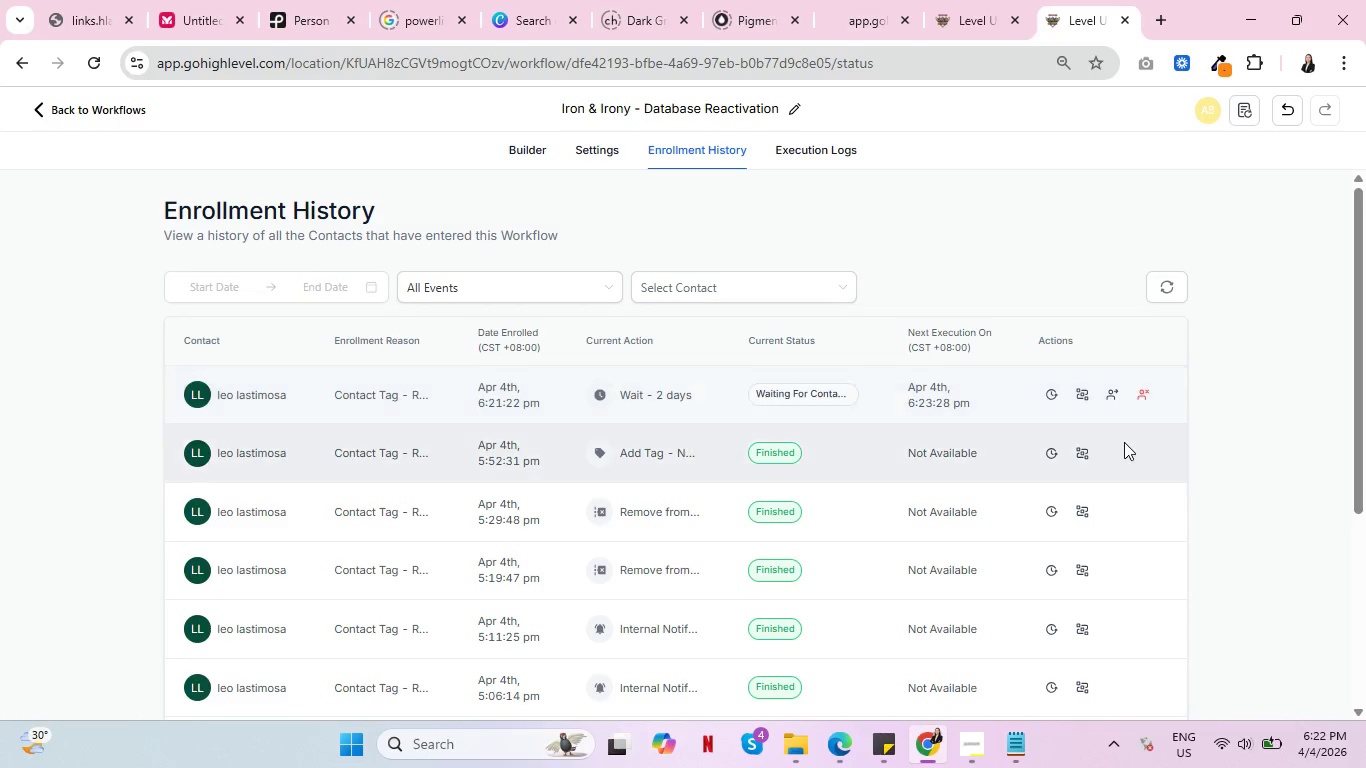 
mouse_move([1063, 391])
 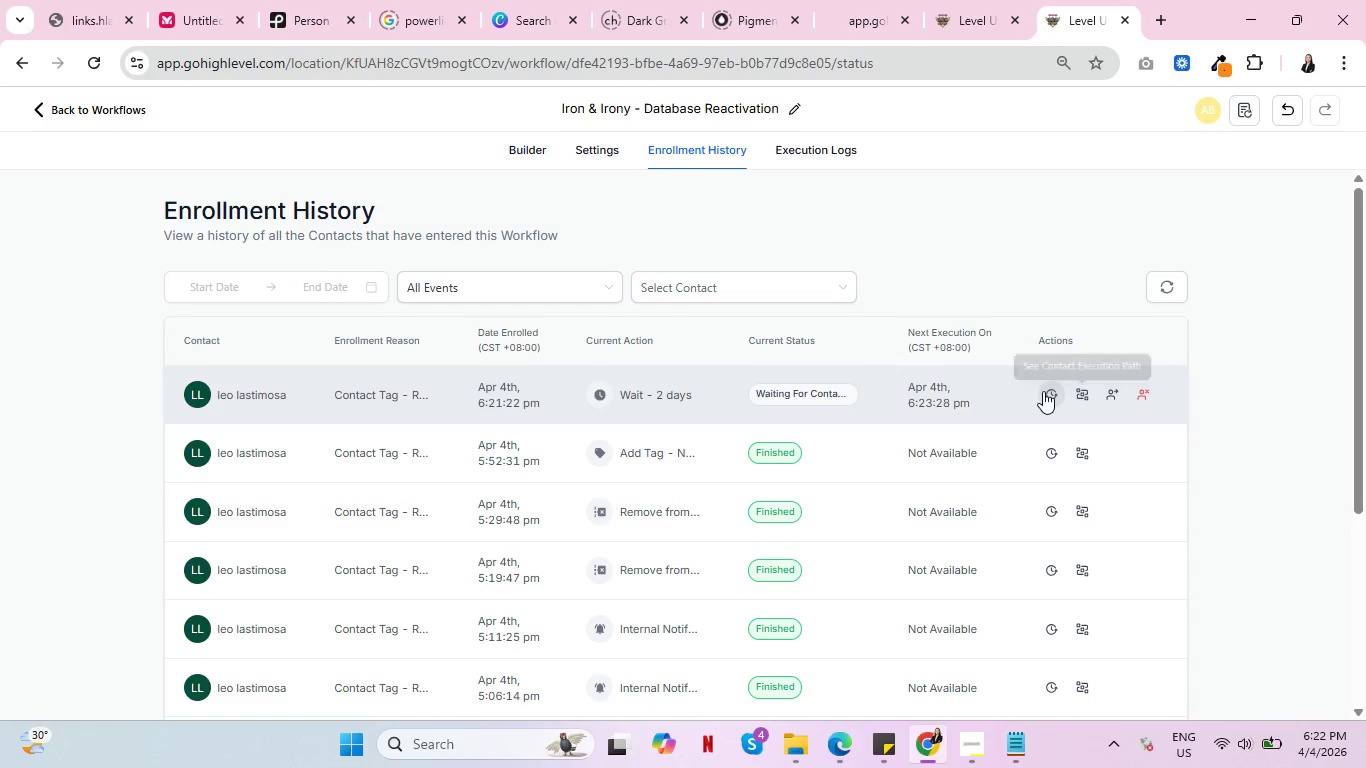 
left_click([1043, 391])
 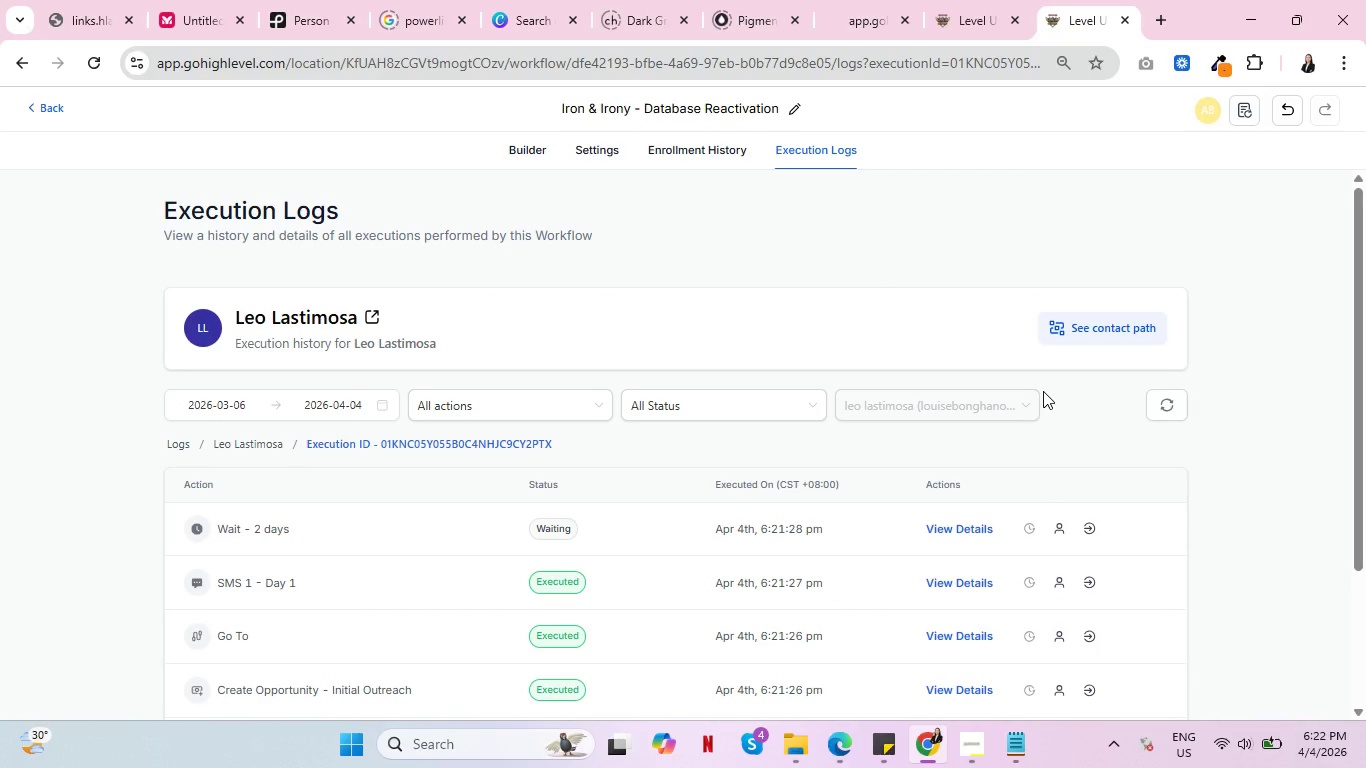 
wait(5.74)
 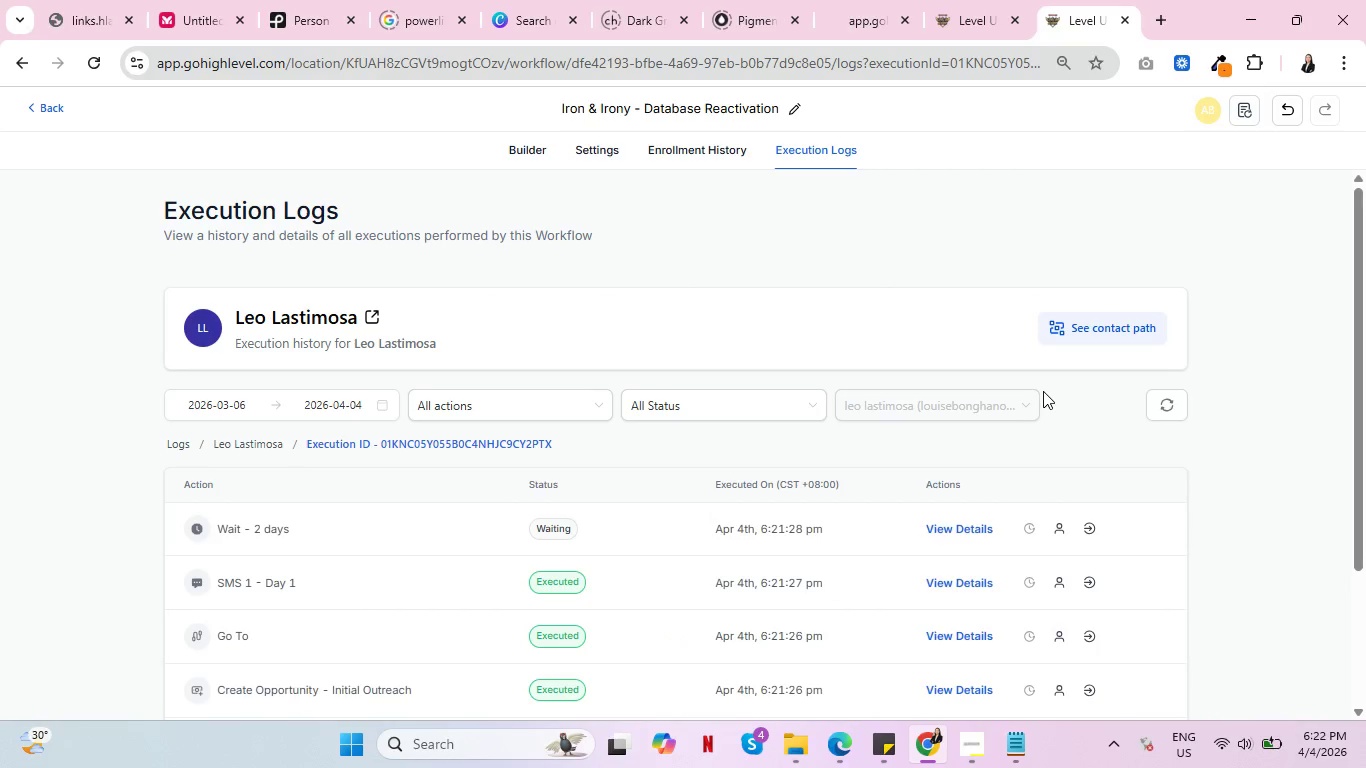 
left_click([686, 146])
 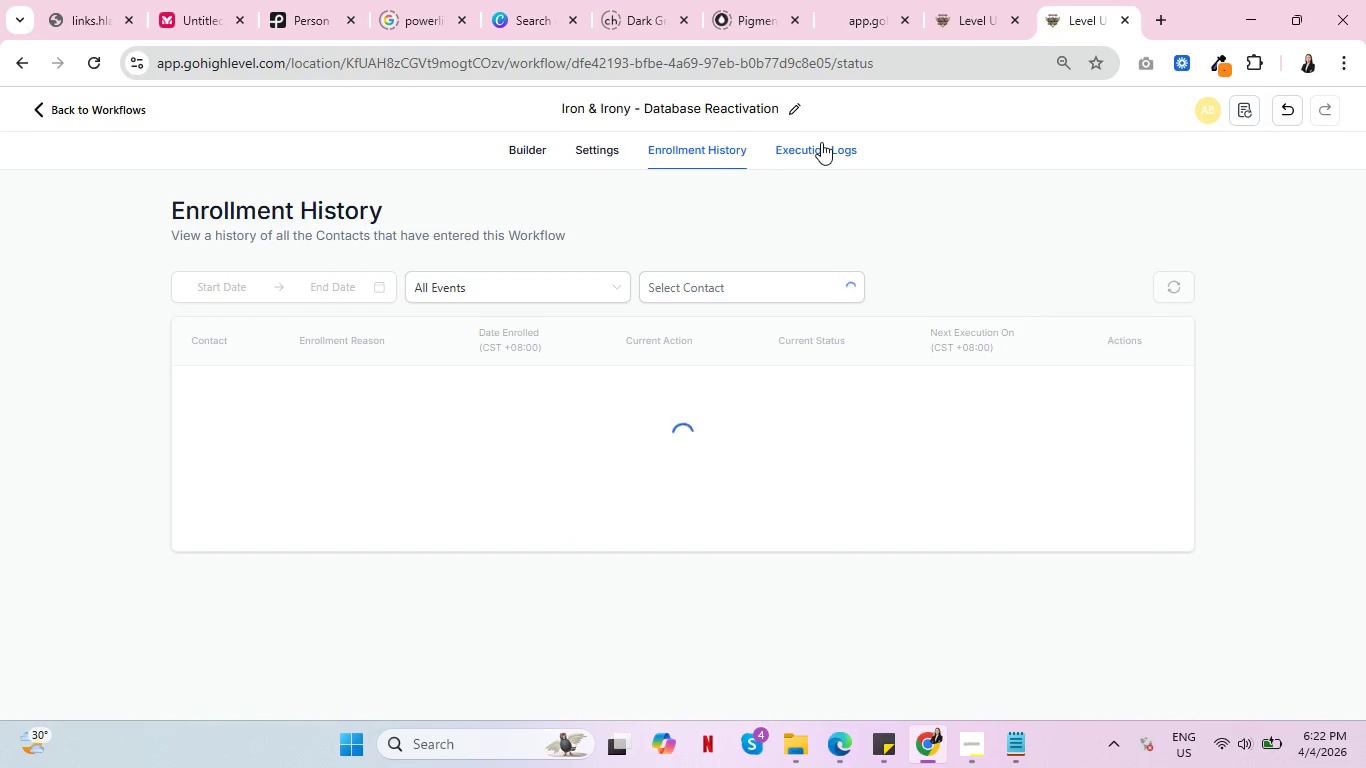 
left_click([821, 142])
 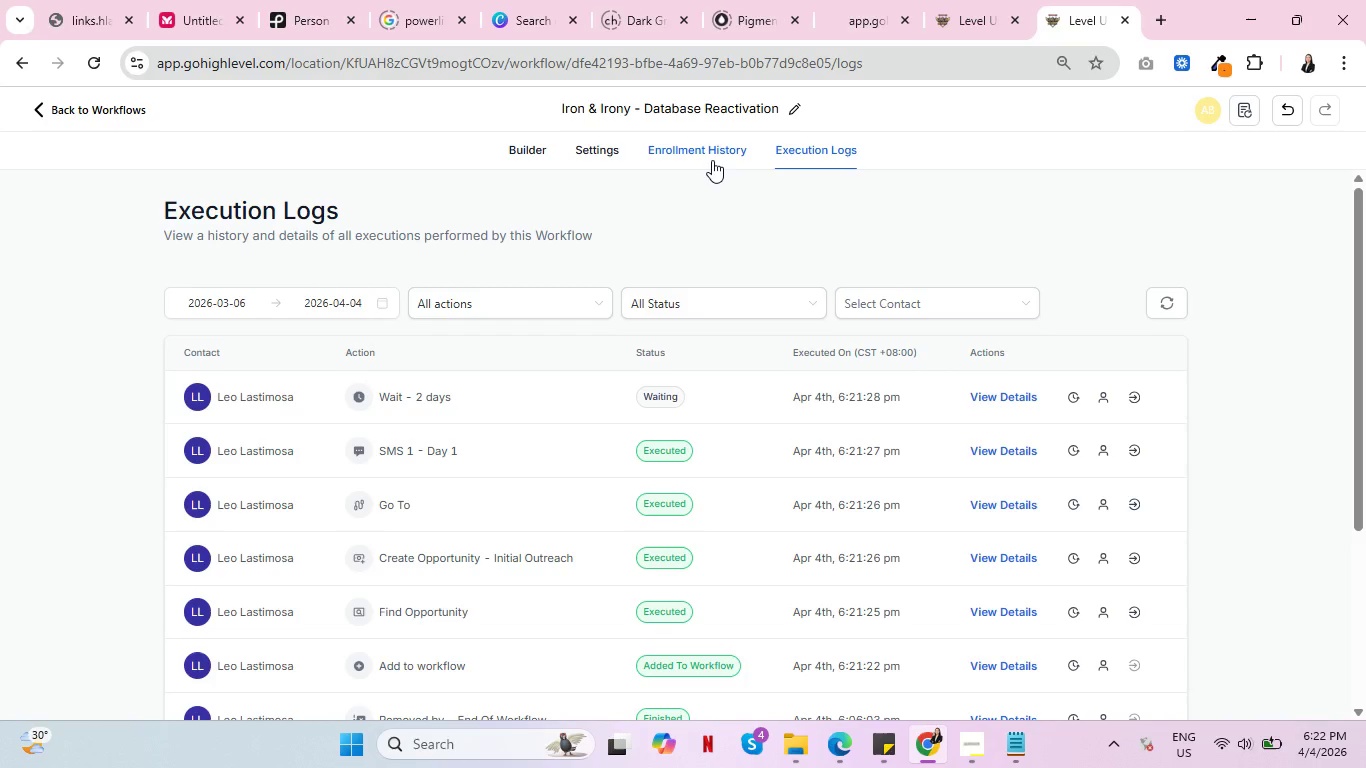 
wait(7.42)
 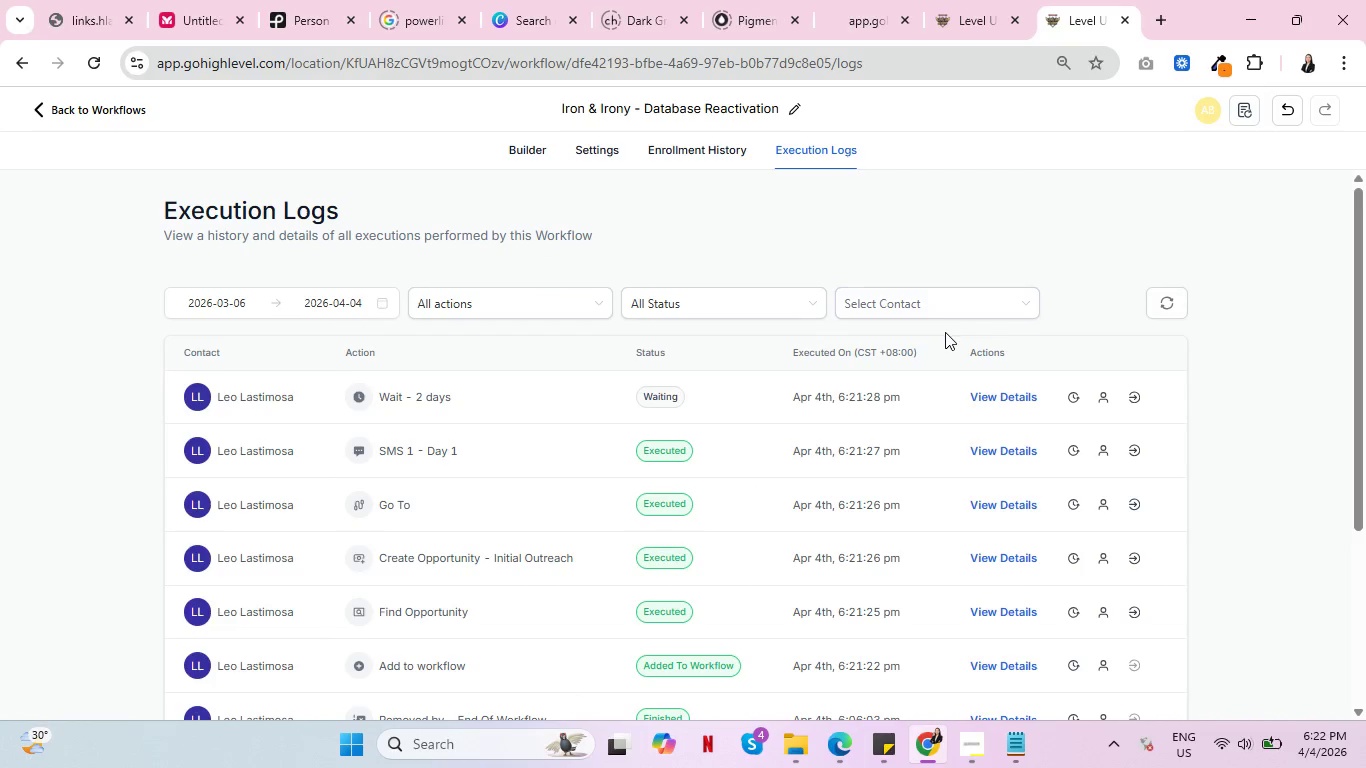 
left_click([708, 148])
 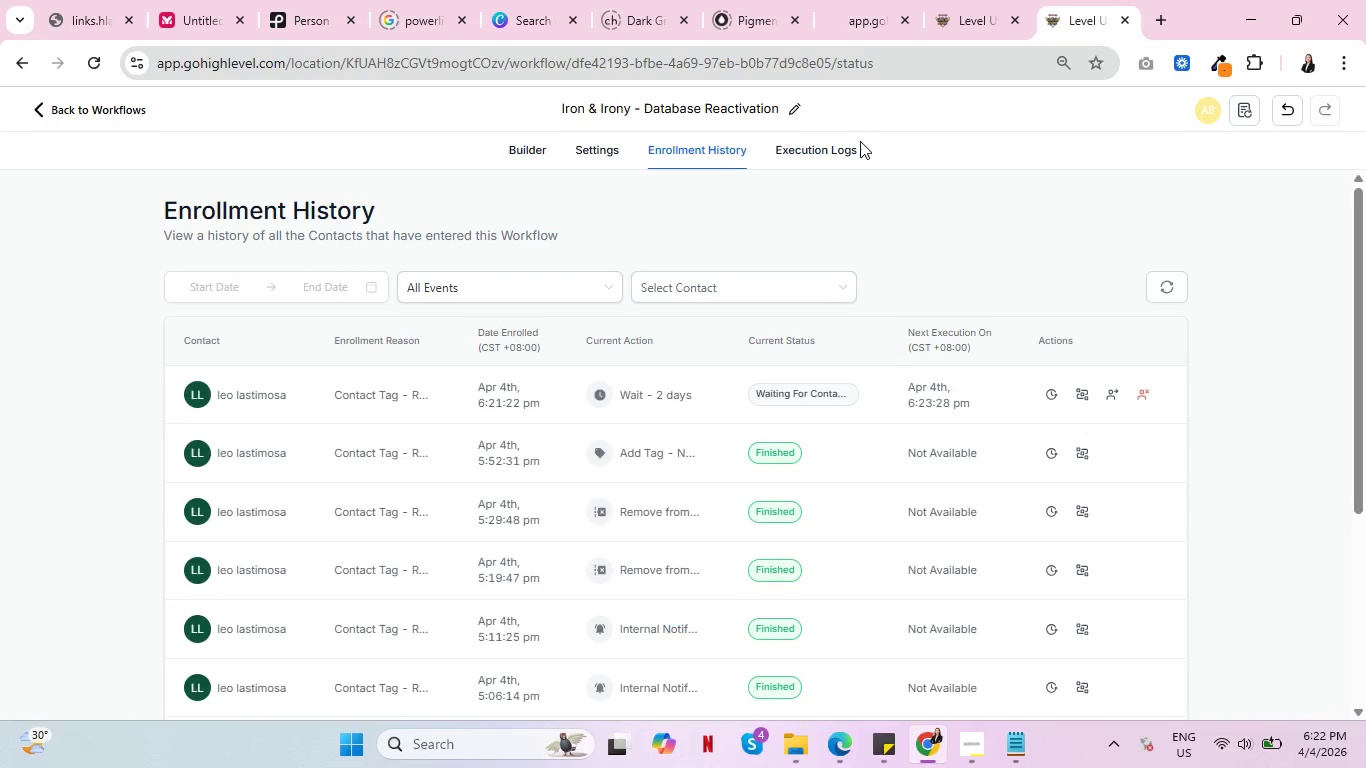 
left_click([830, 143])
 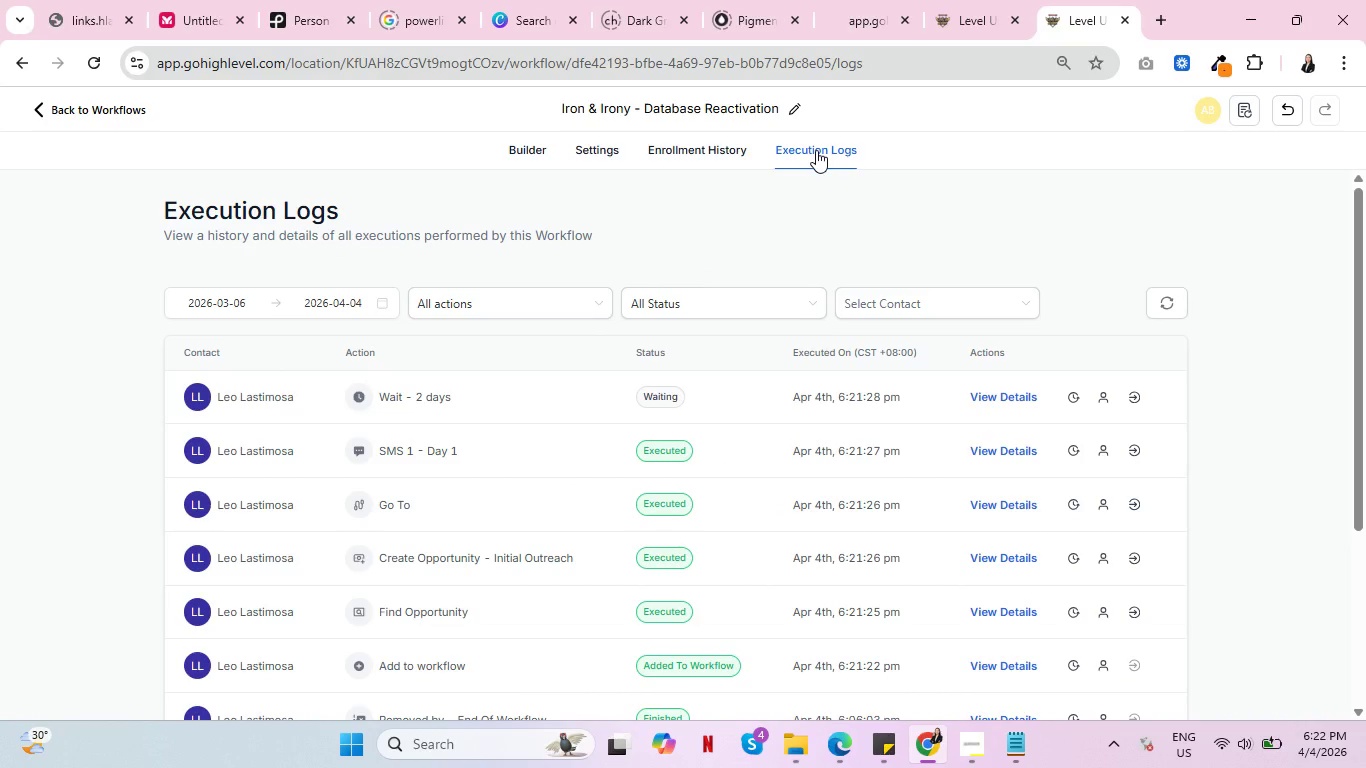 
left_click([672, 154])
 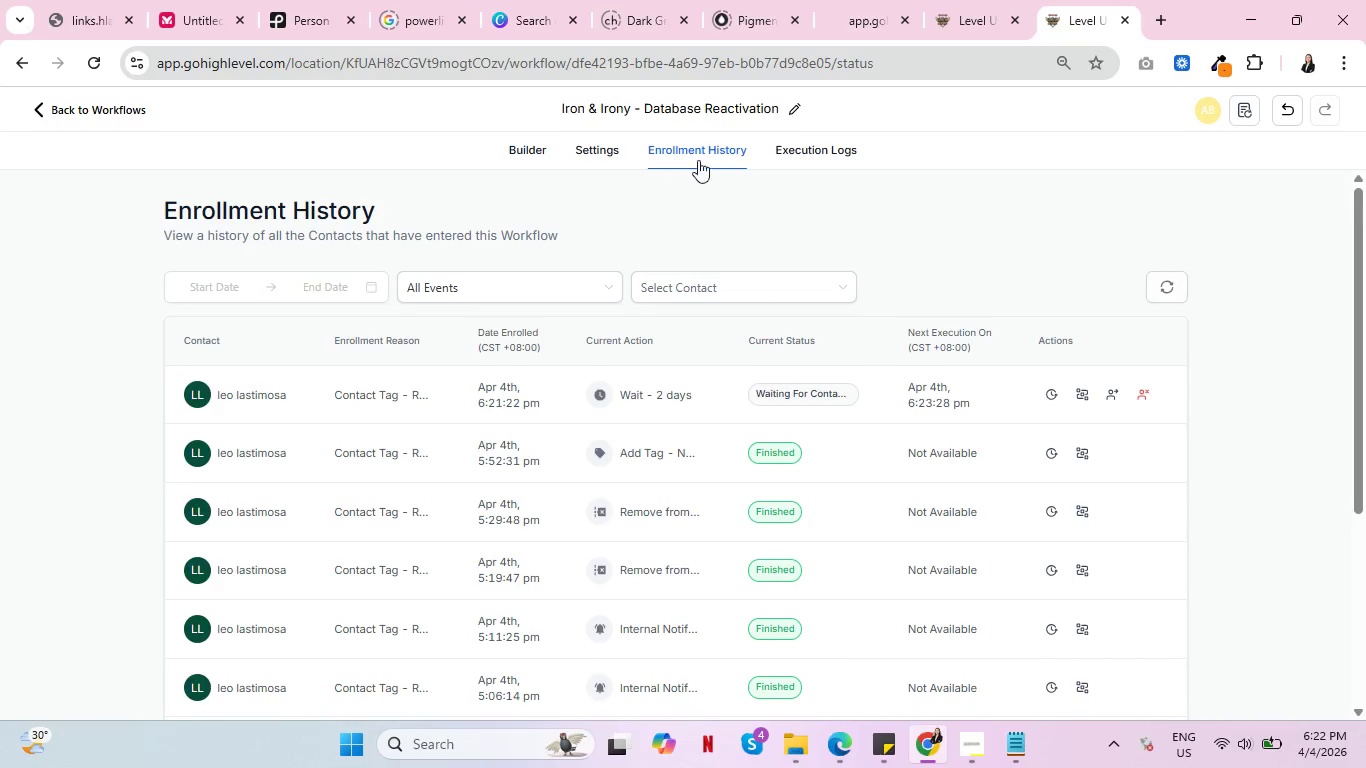 
left_click([823, 144])
 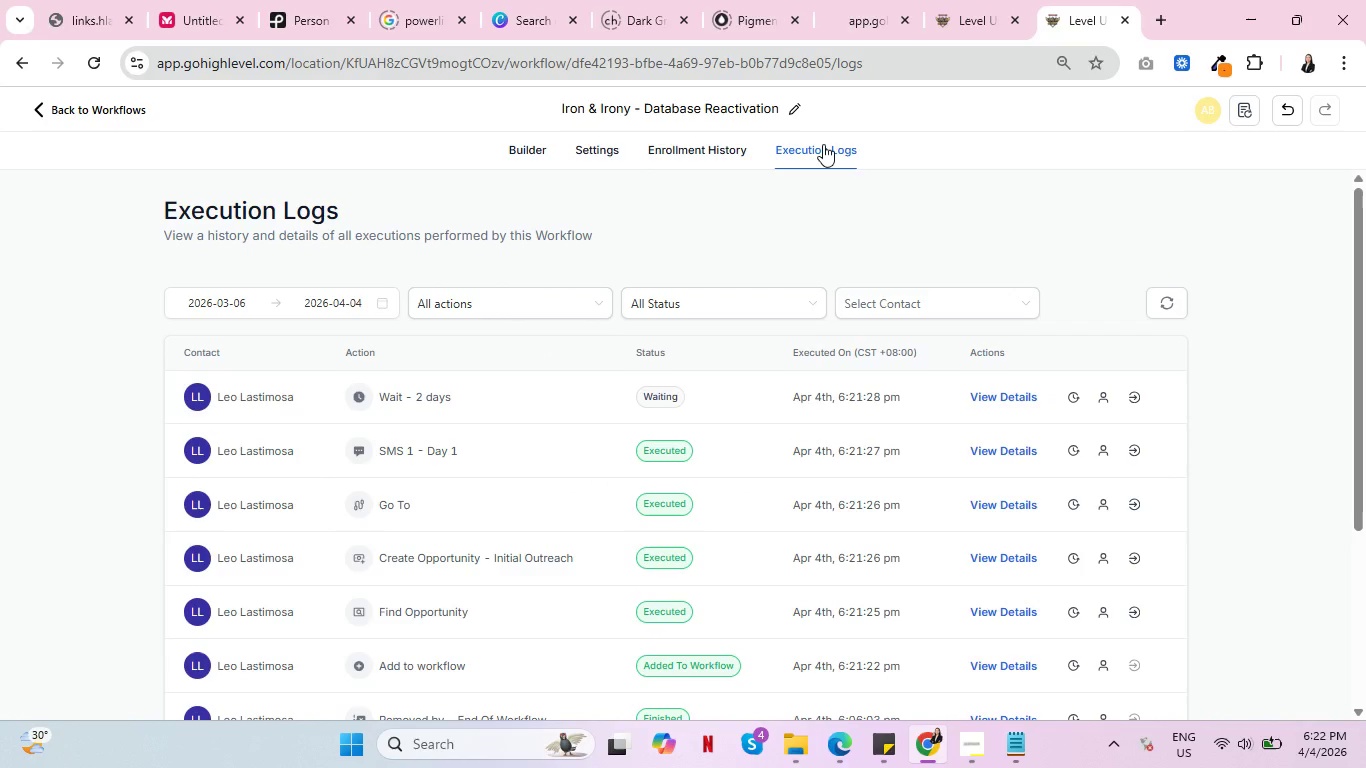 
wait(17.34)
 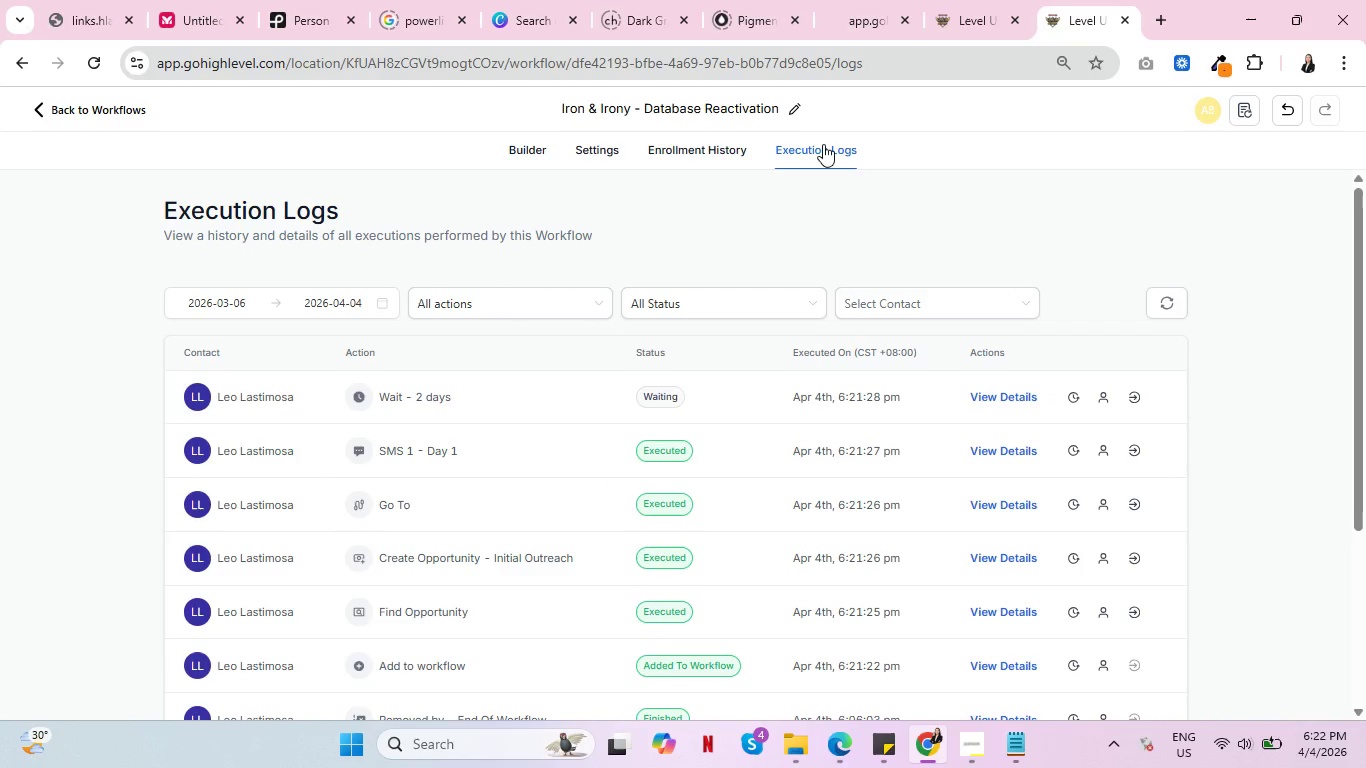 
left_click([712, 157])
 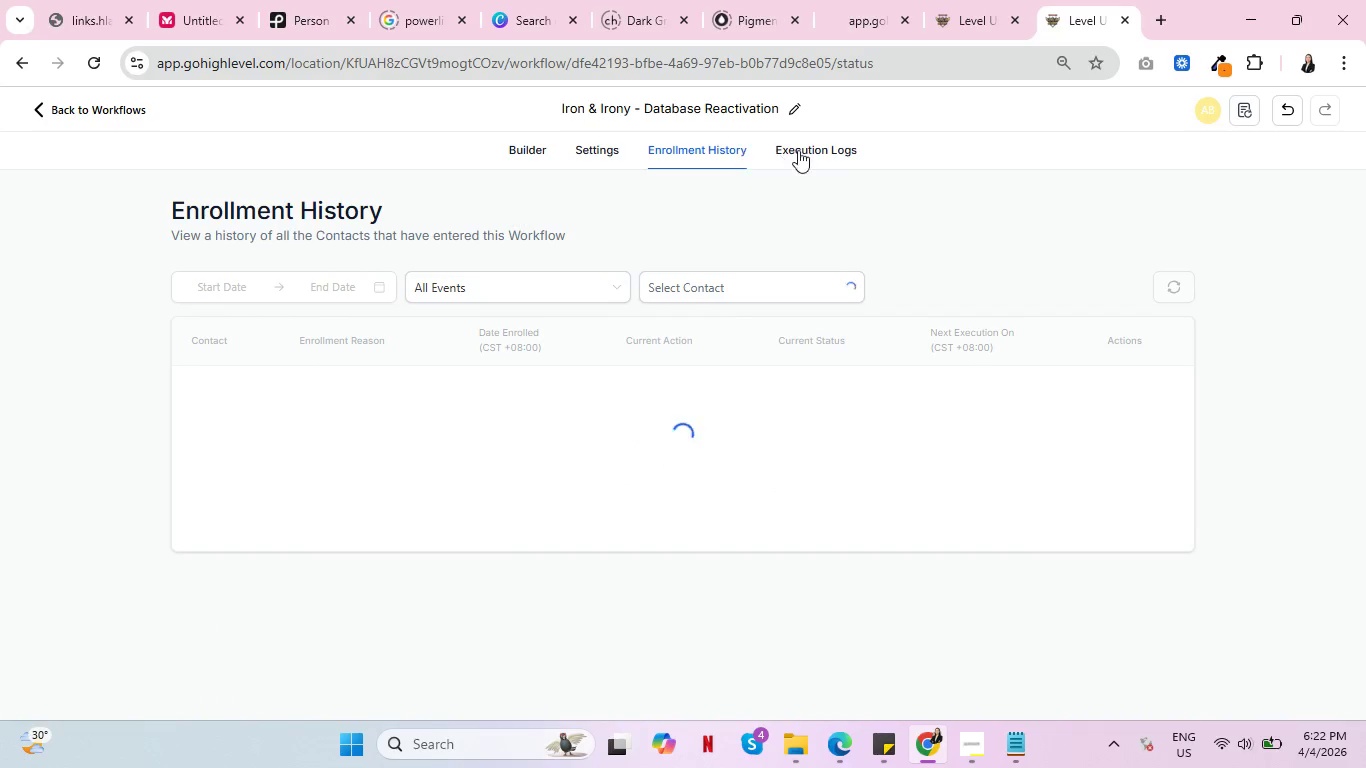 
left_click([813, 145])
 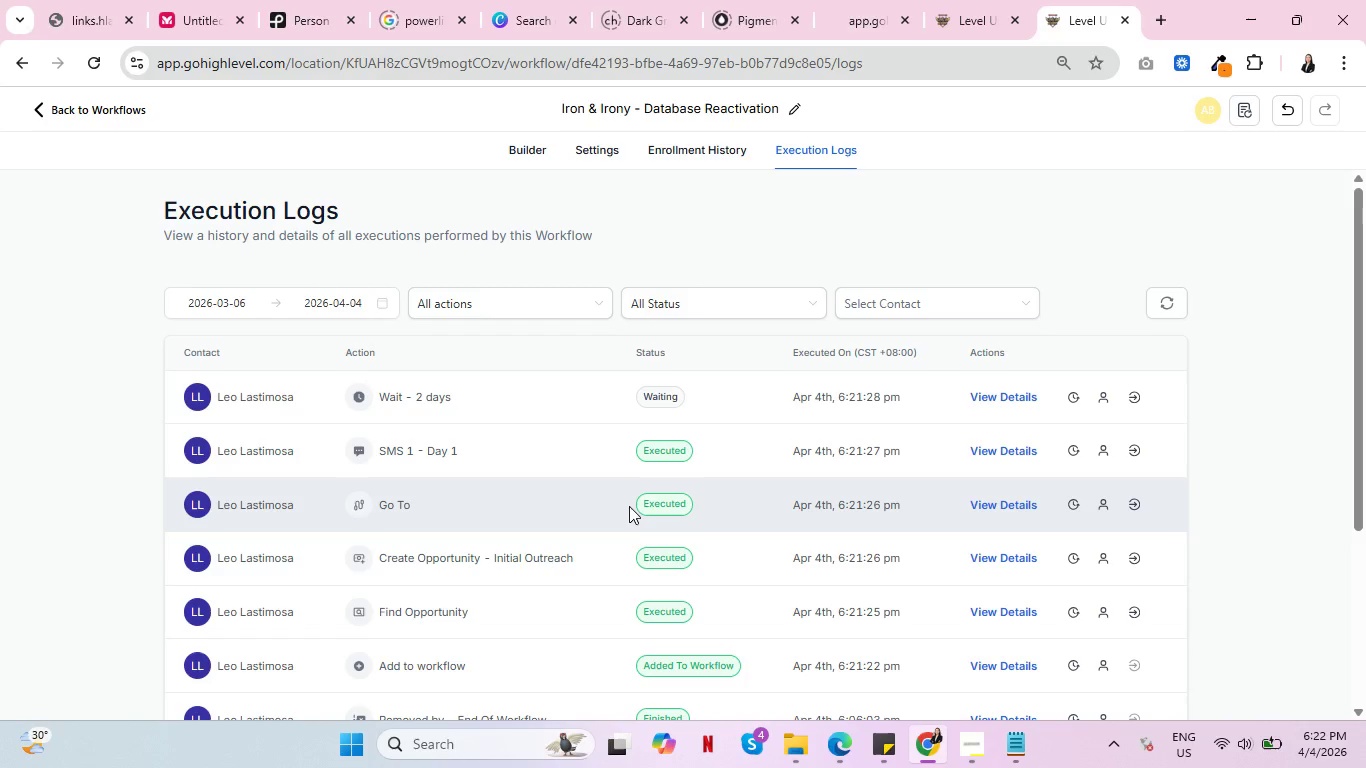 
left_click([684, 157])
 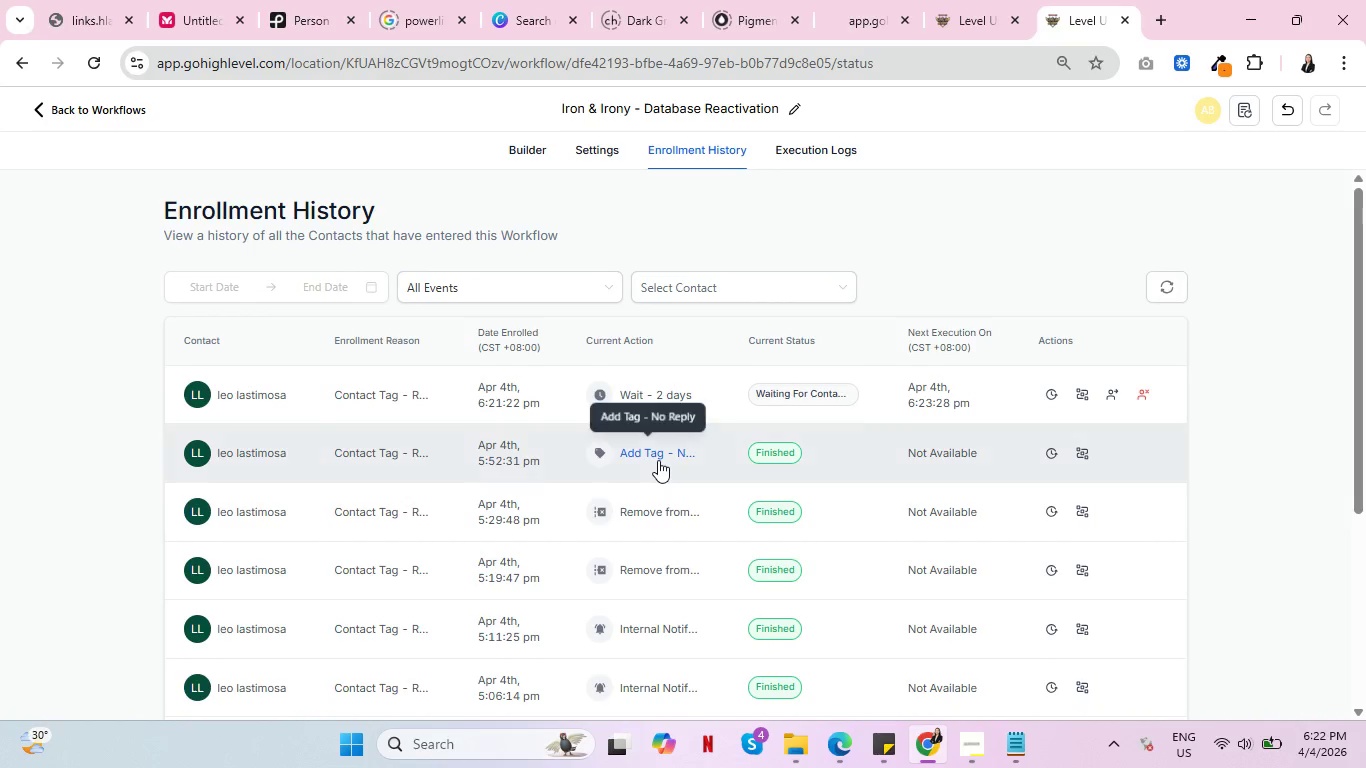 
wait(6.53)
 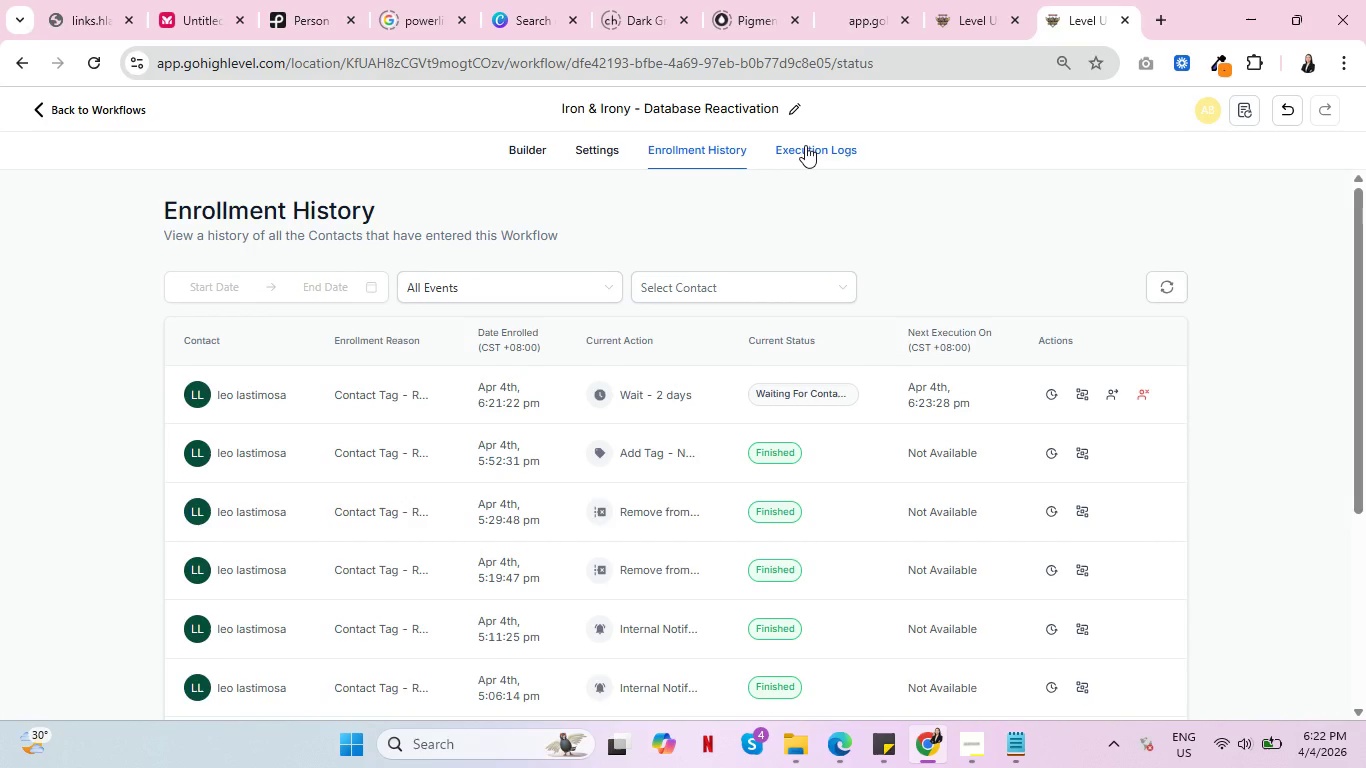 
left_click([803, 160])
 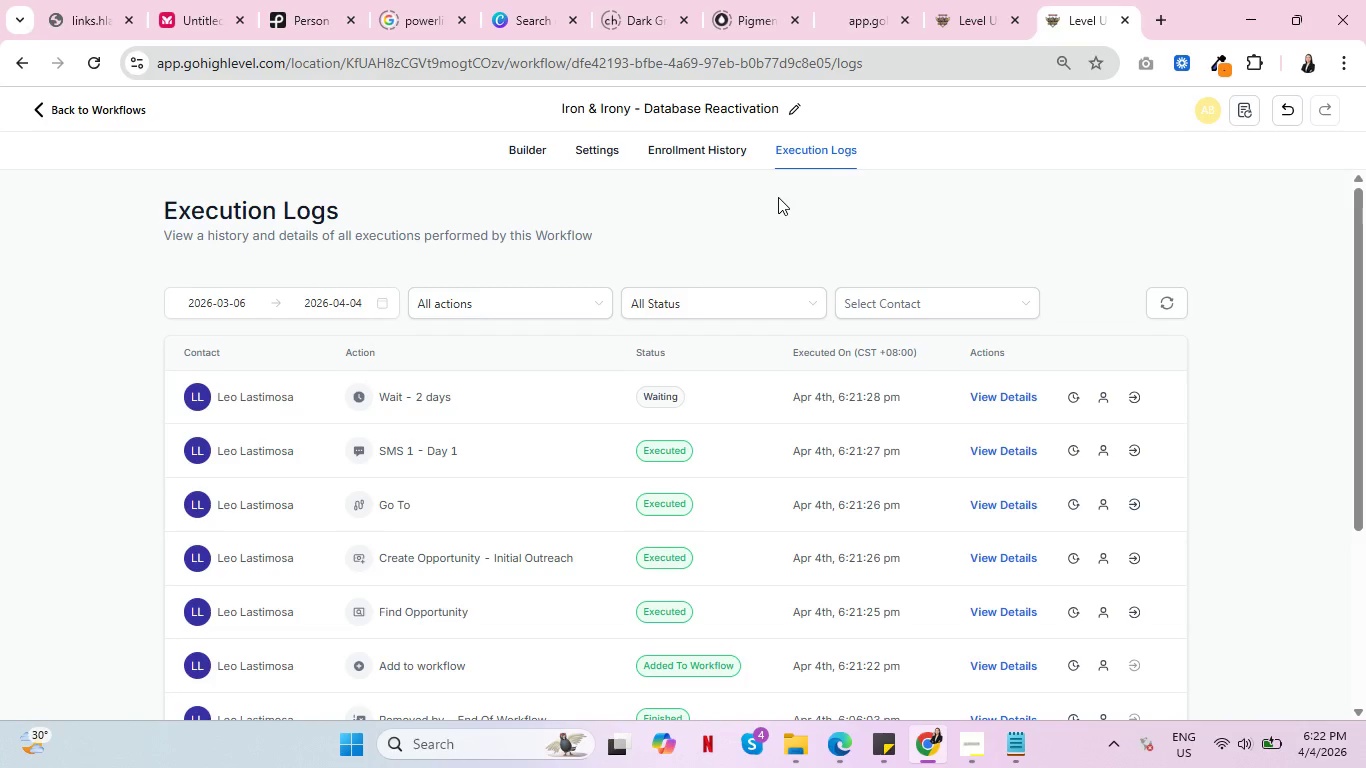 
left_click([697, 150])
 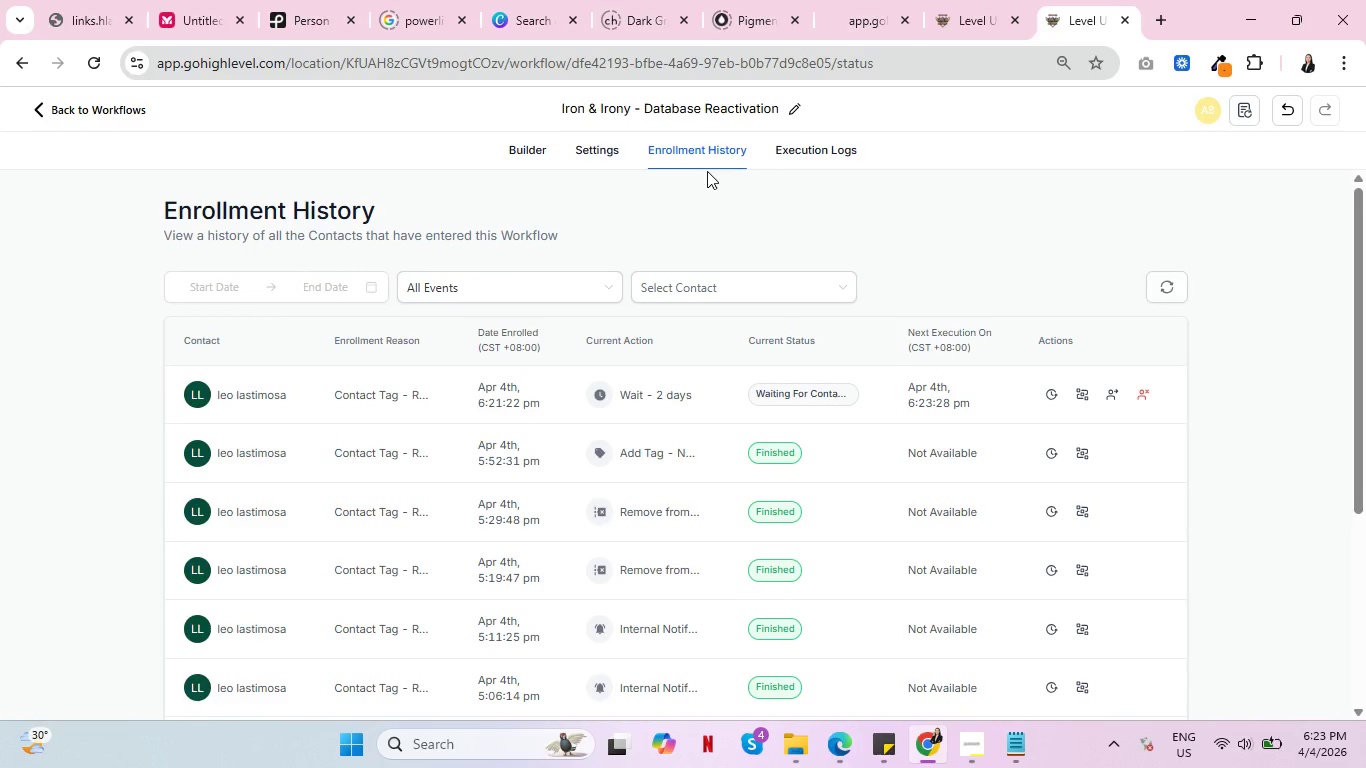 
left_click([824, 147])
 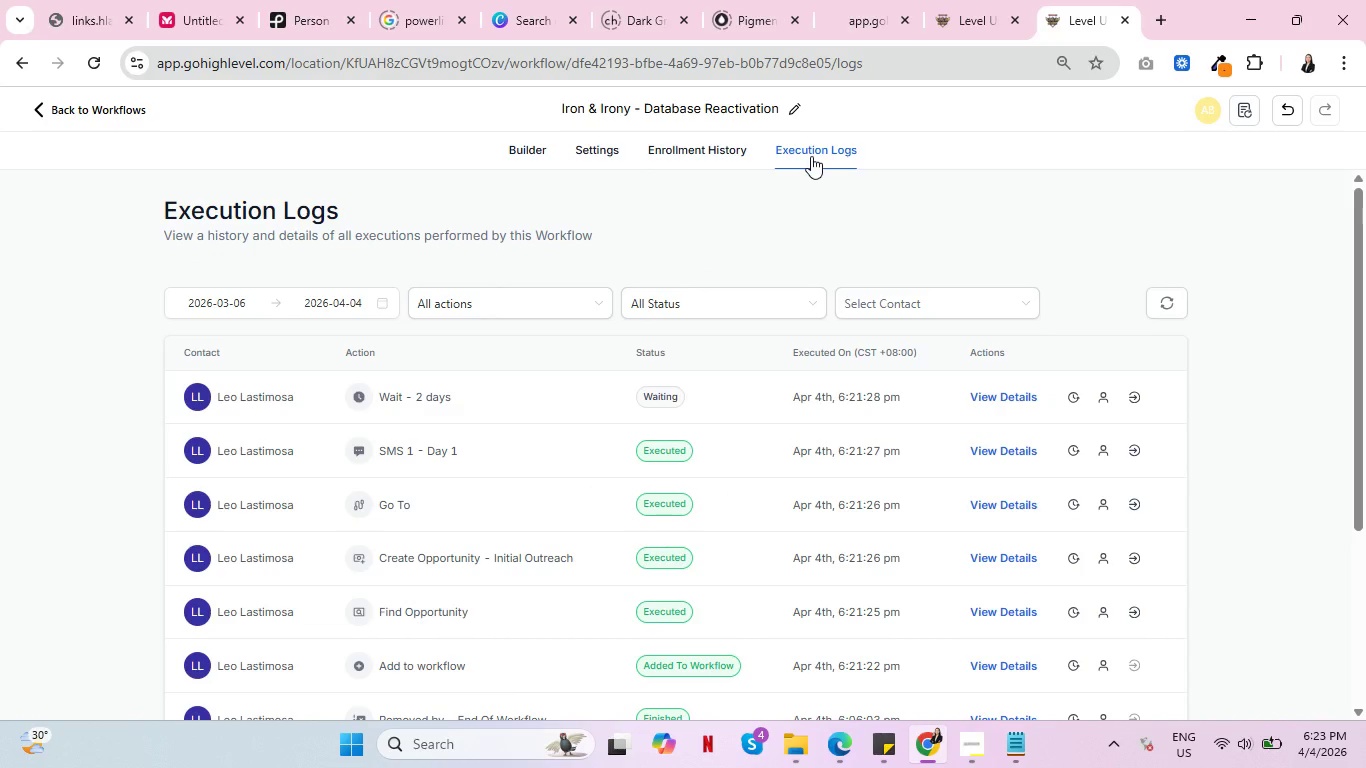 
wait(10.02)
 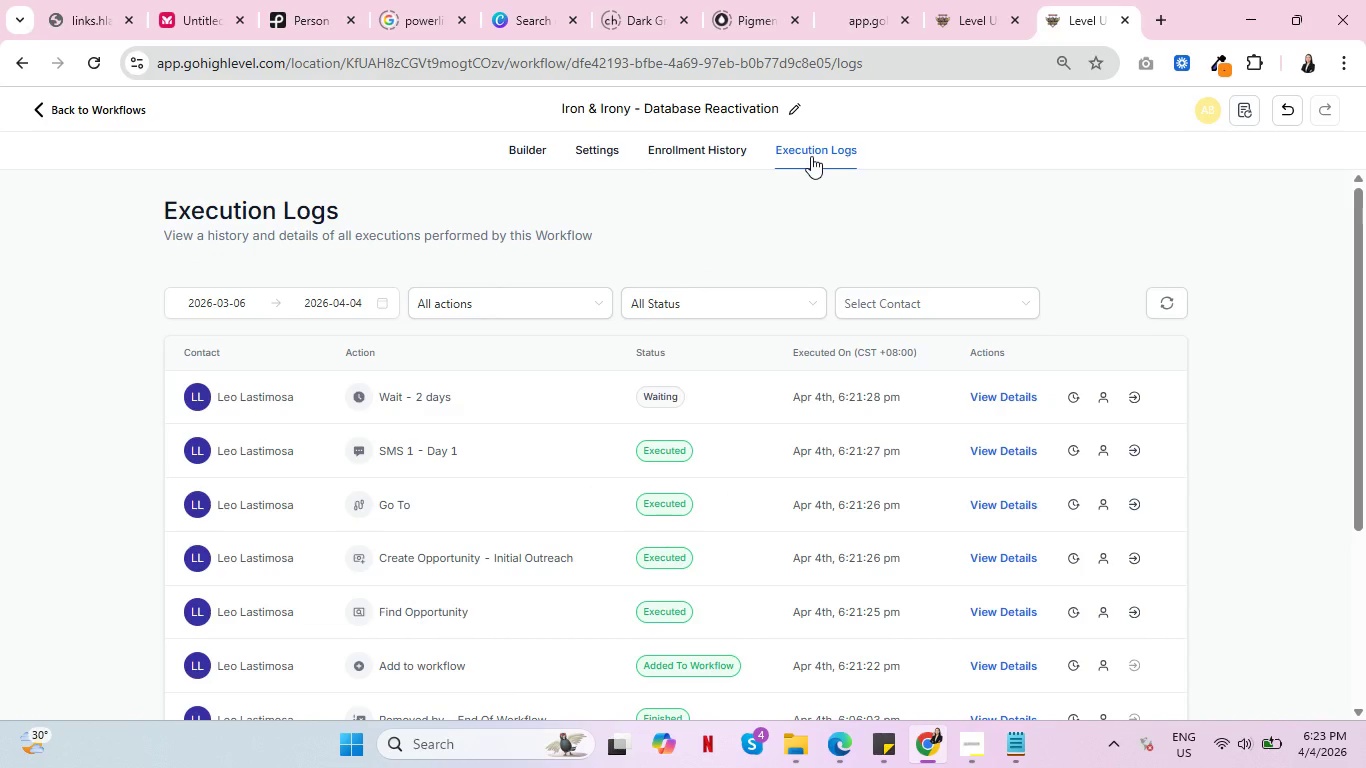 
left_click([701, 153])
 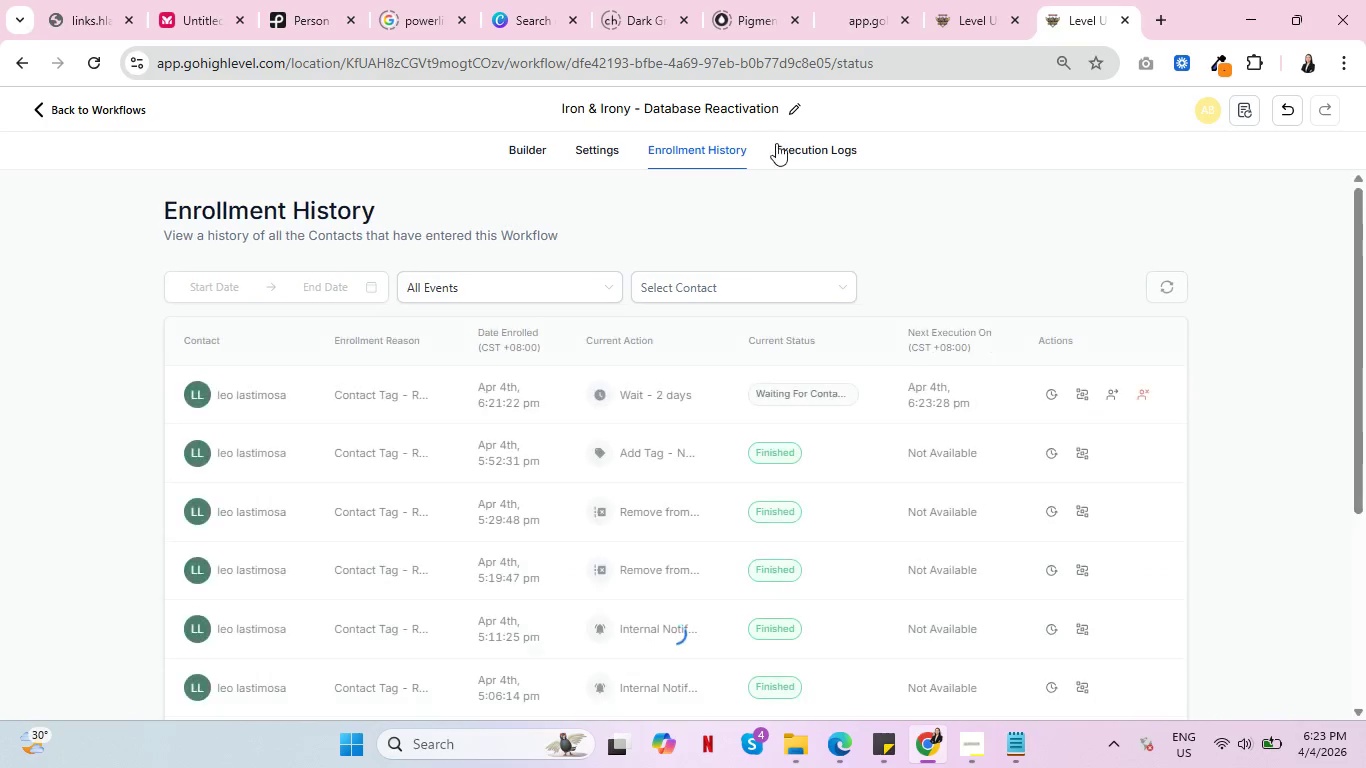 
left_click([802, 147])
 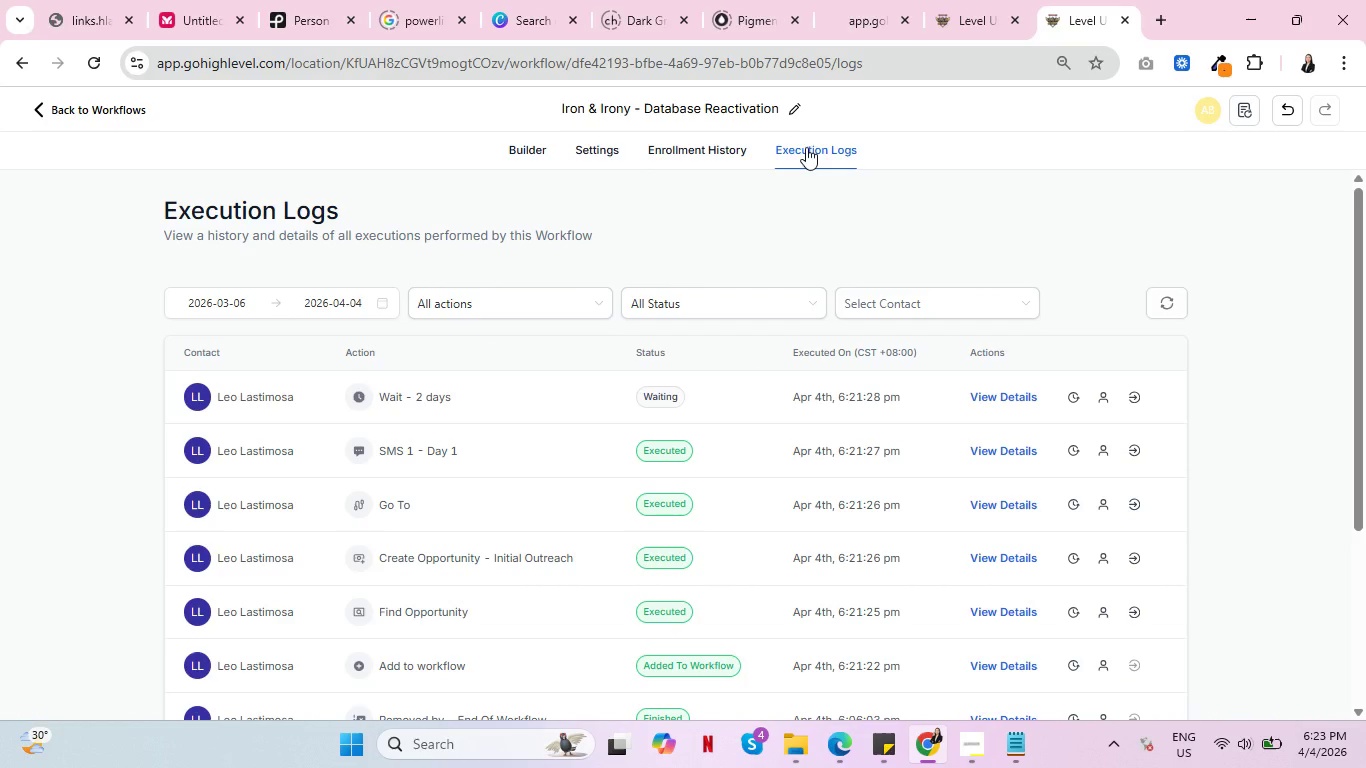 
wait(5.34)
 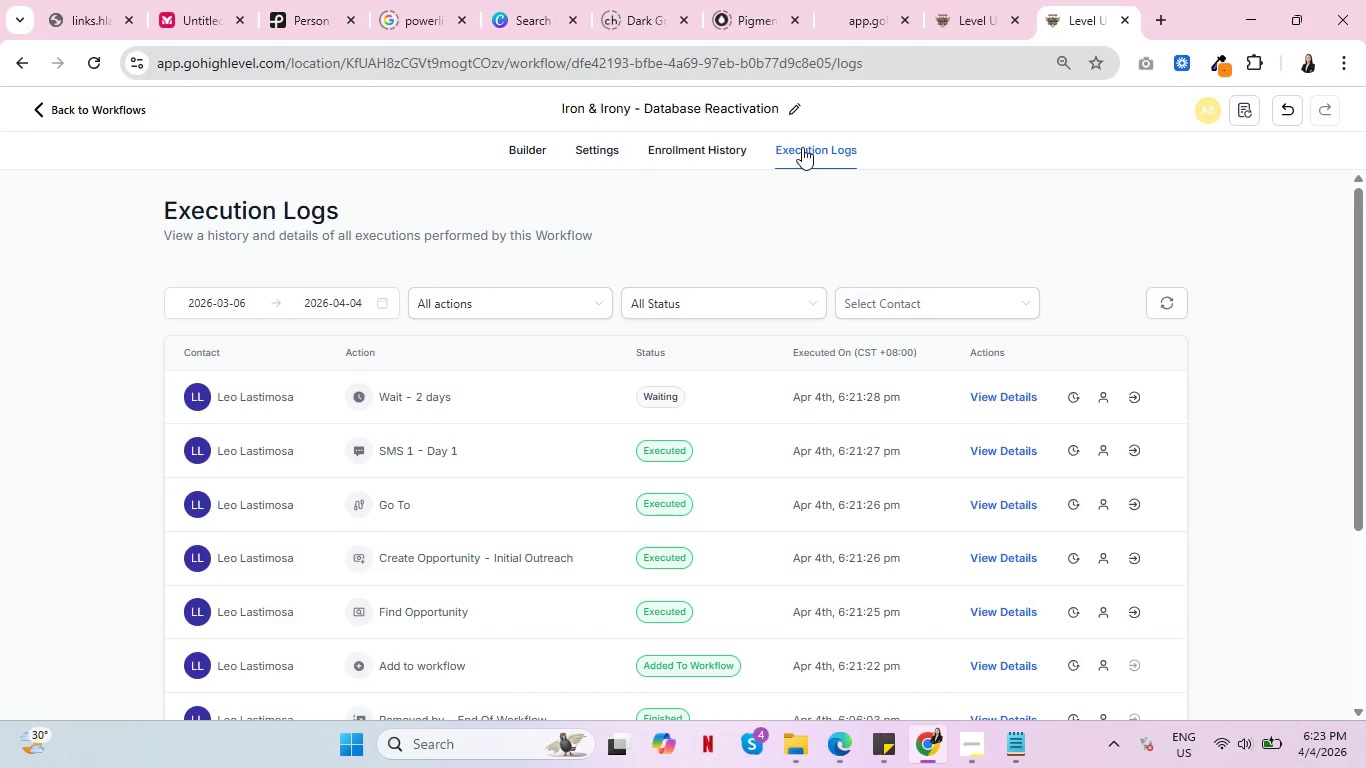 
left_click([693, 149])
 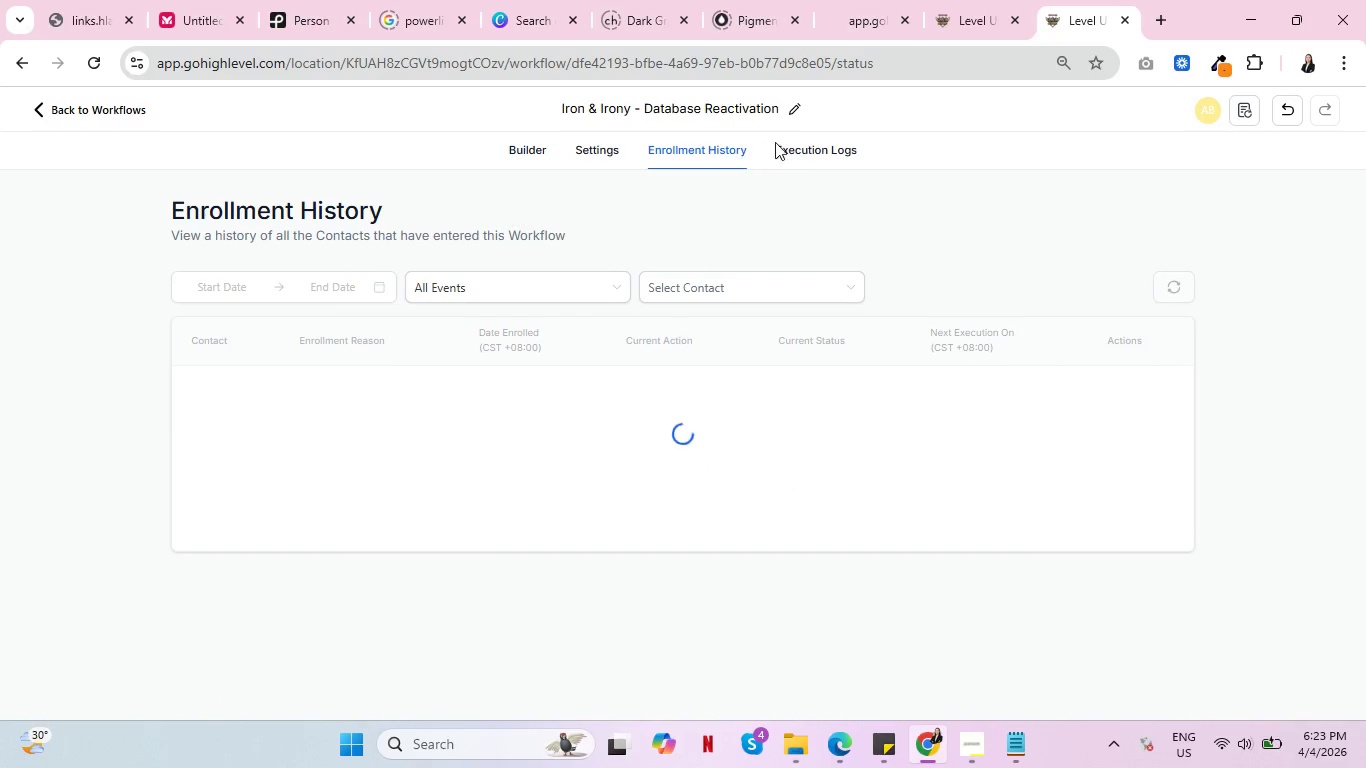 
left_click([795, 146])
 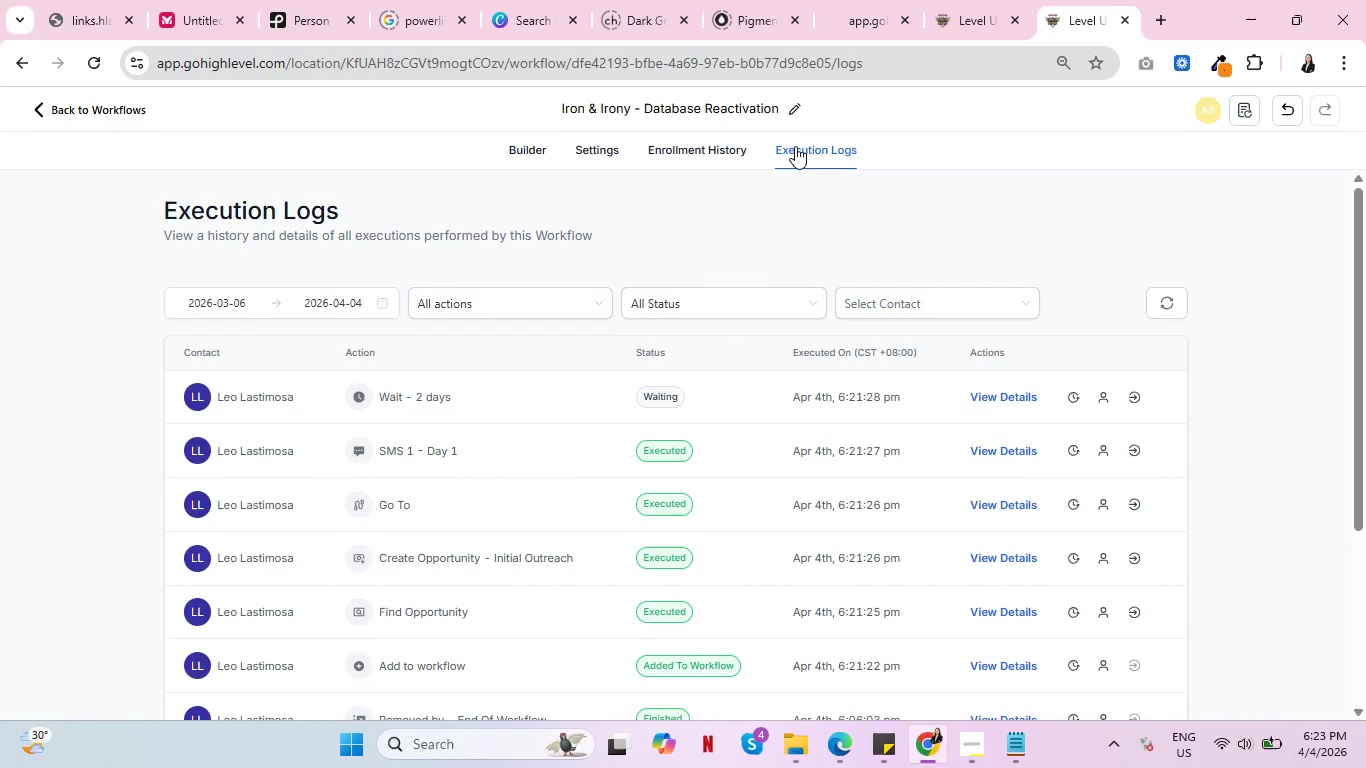 
left_click([704, 152])
 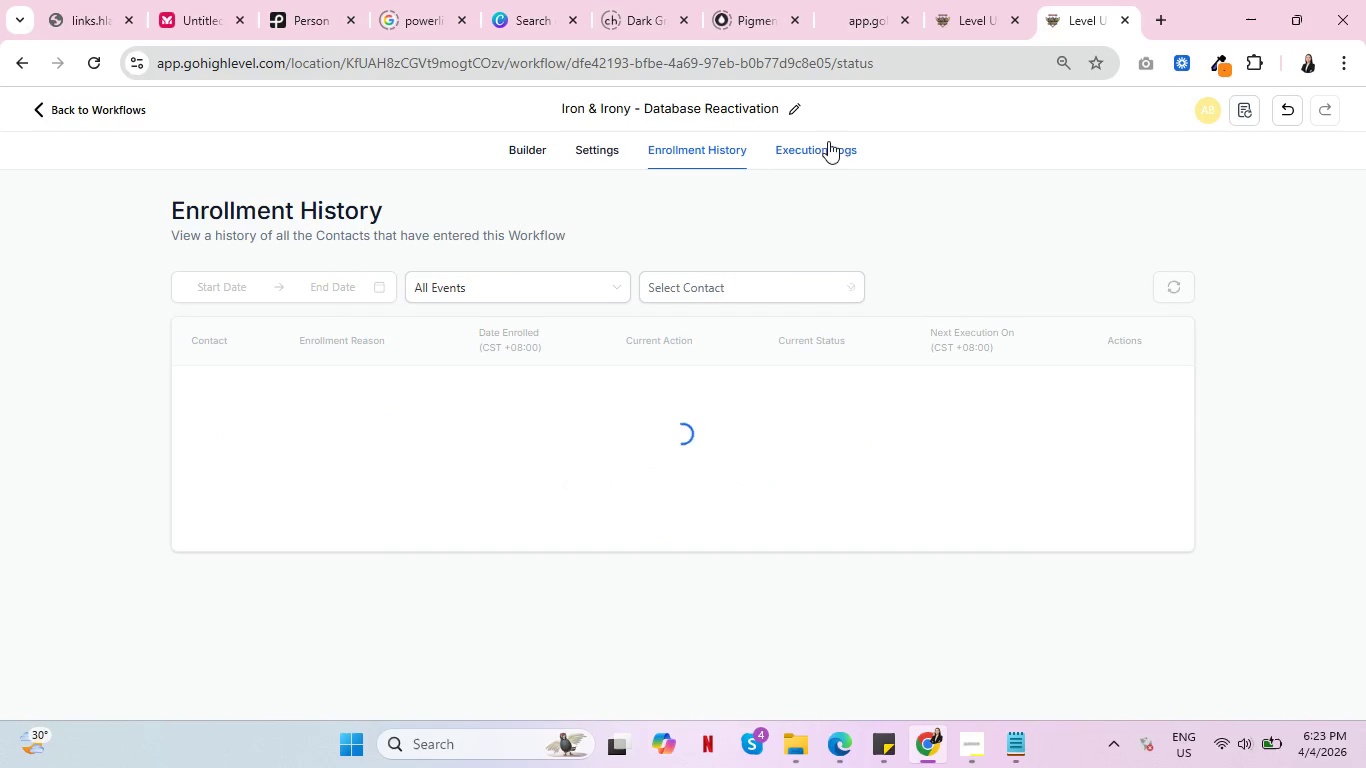 
left_click([821, 145])
 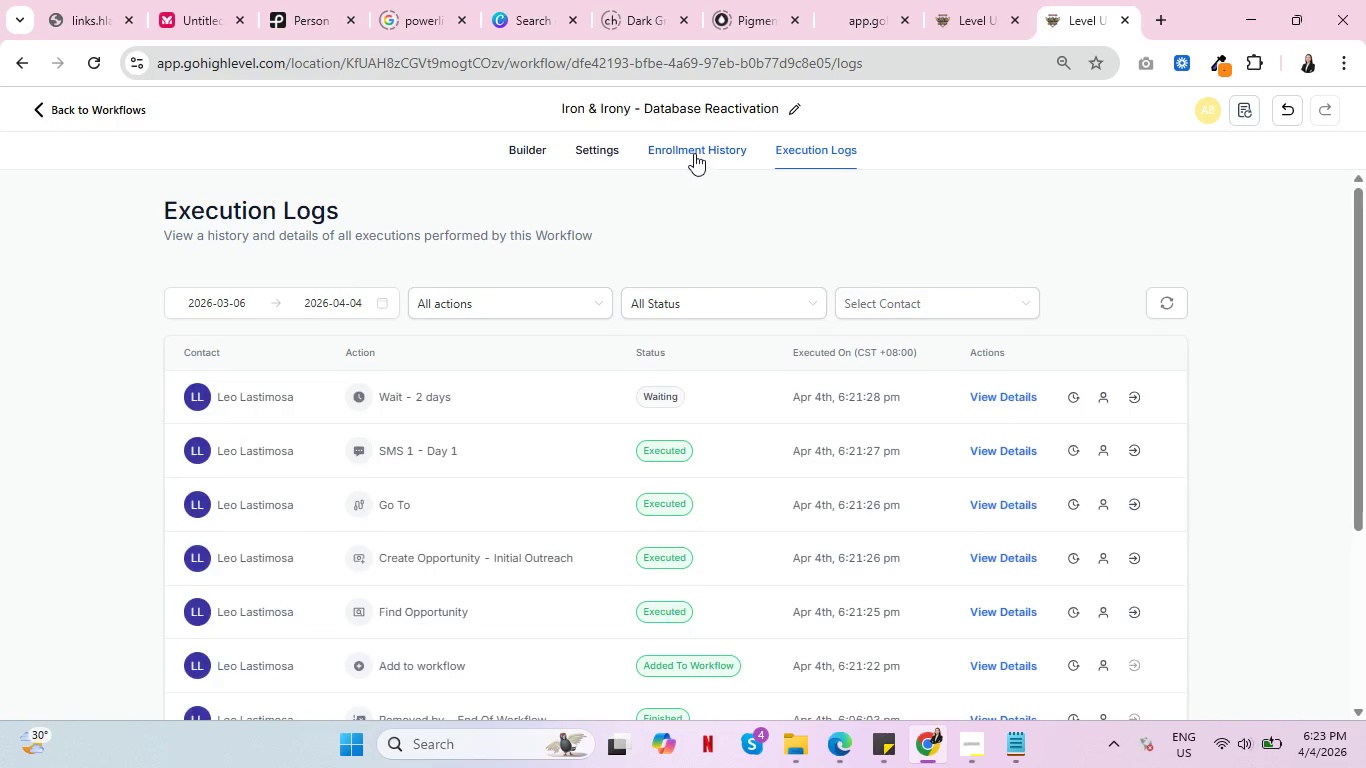 
left_click([694, 153])
 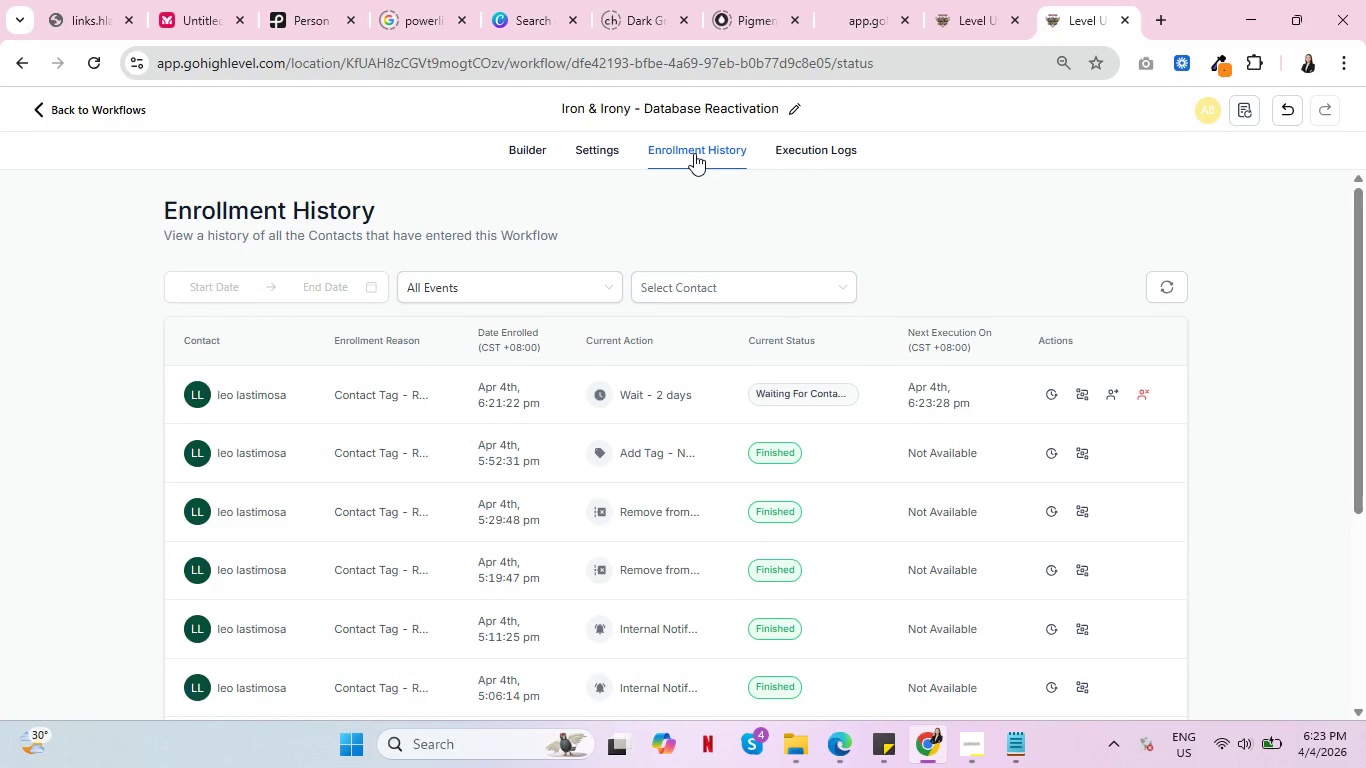 
wait(9.55)
 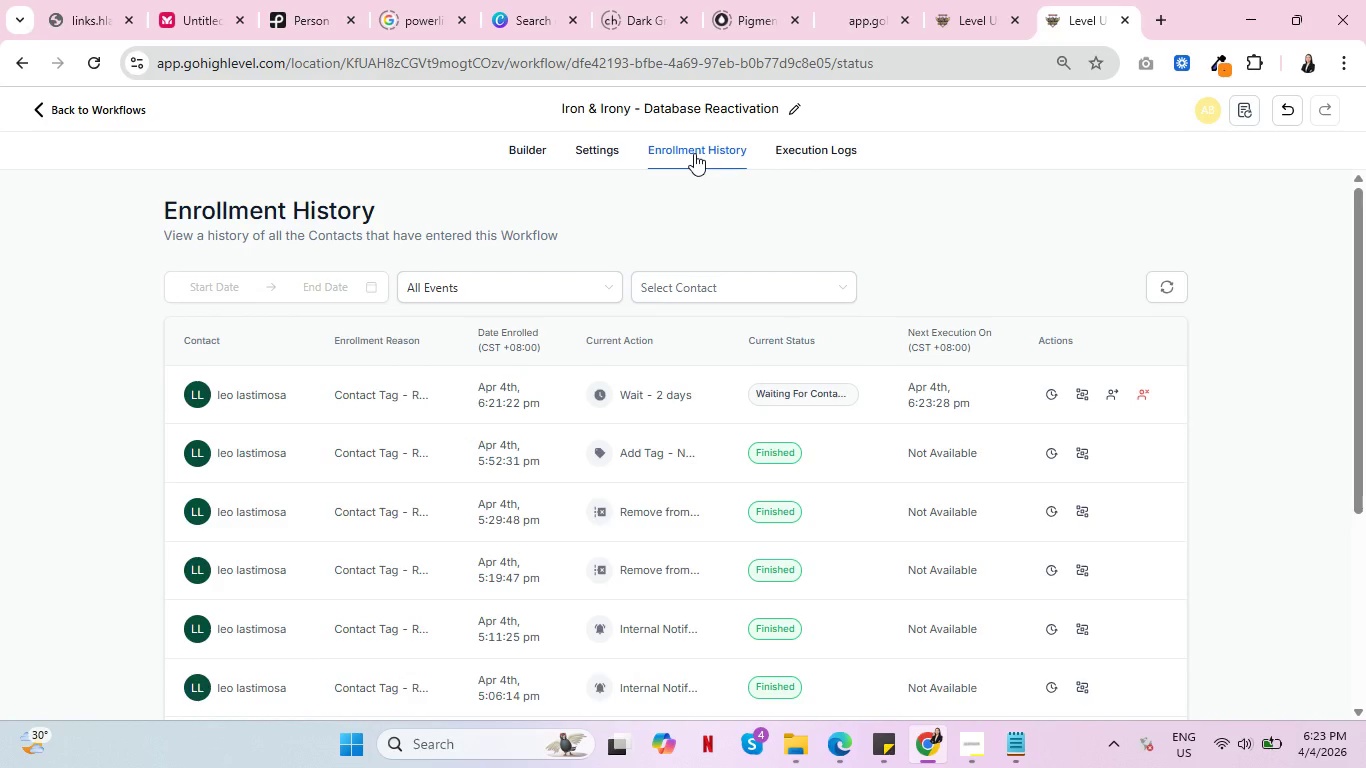 
left_click([793, 149])
 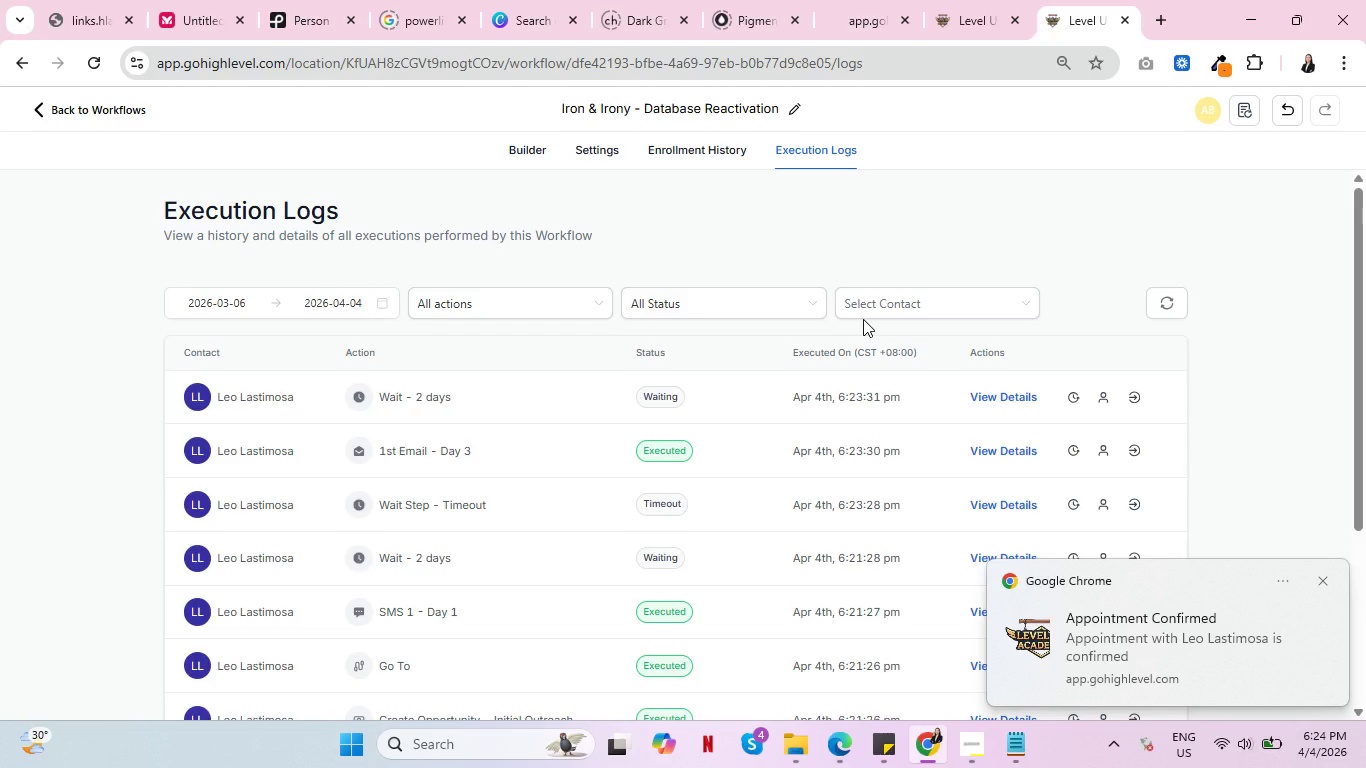 
wait(71.39)
 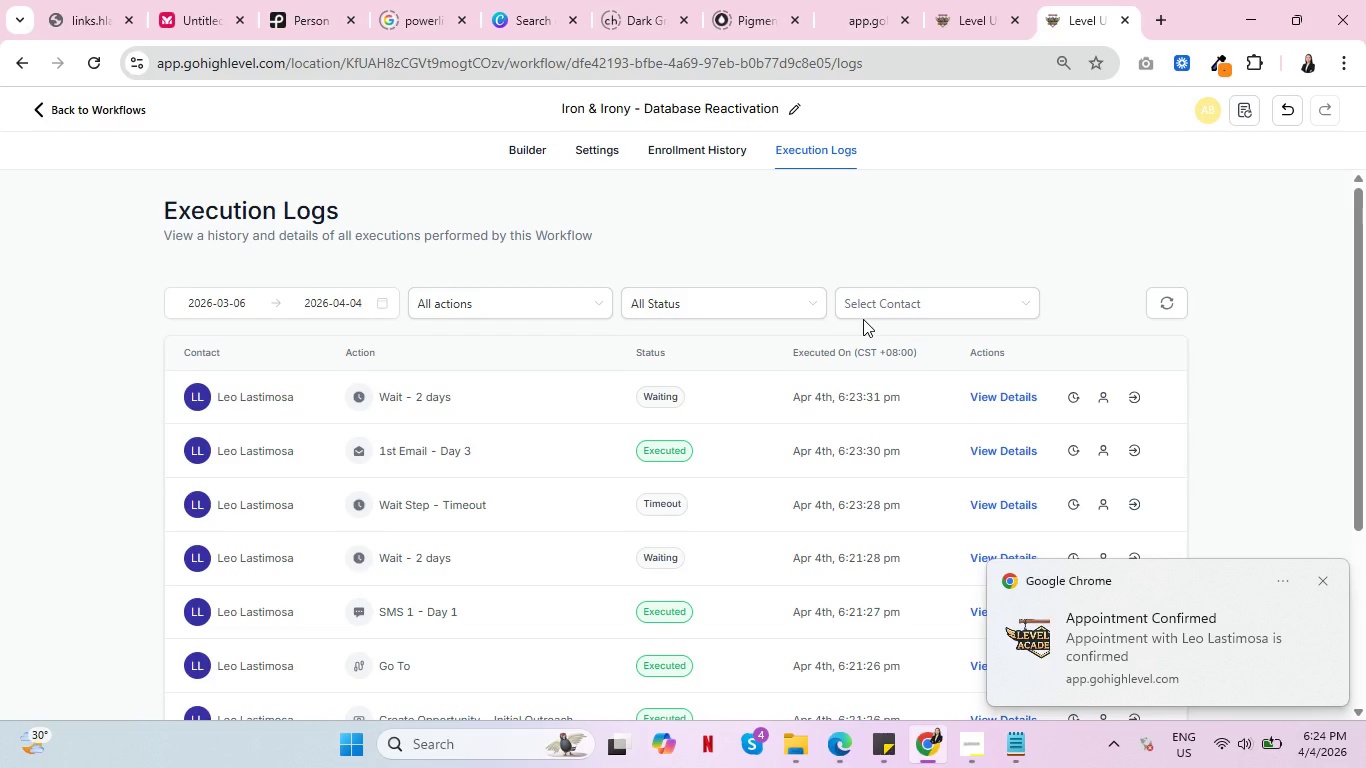 
left_click([946, 14])
 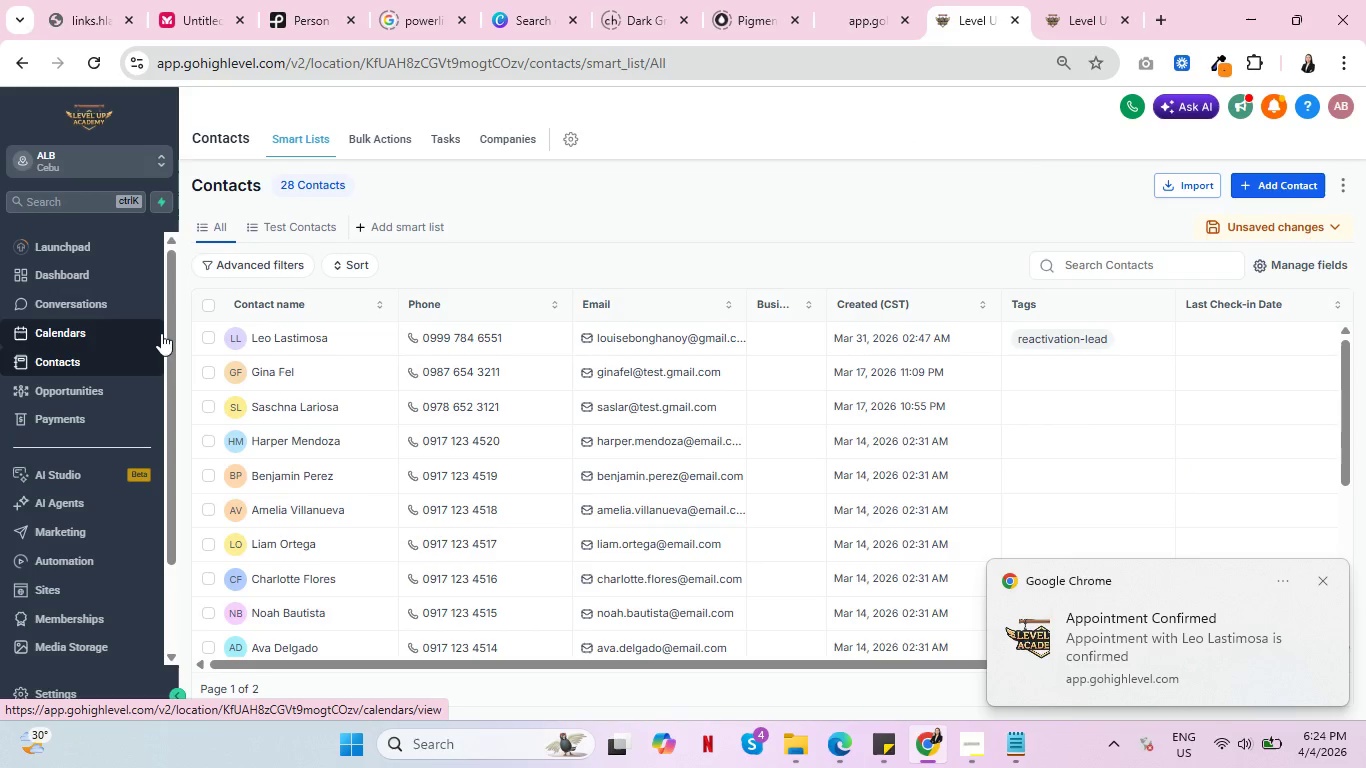 
left_click([1075, 0])
 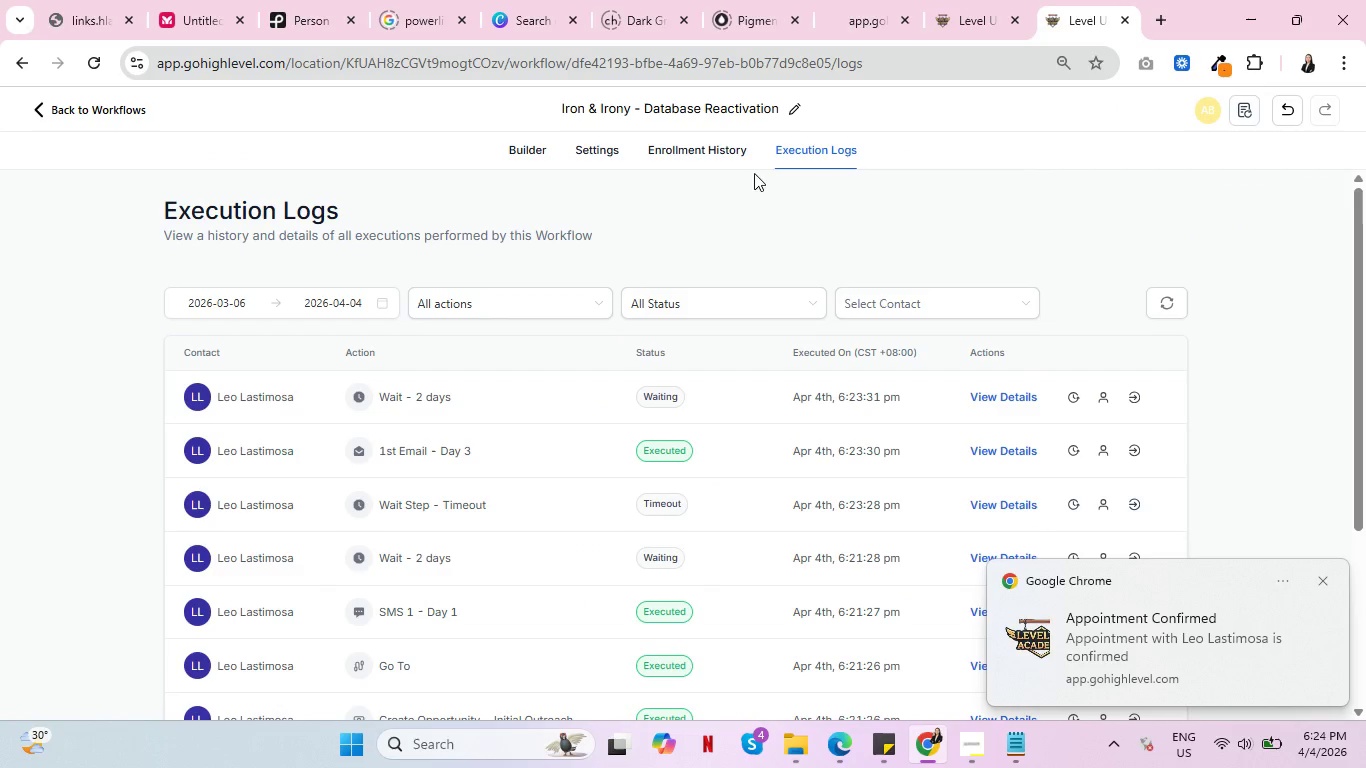 
left_click([713, 157])
 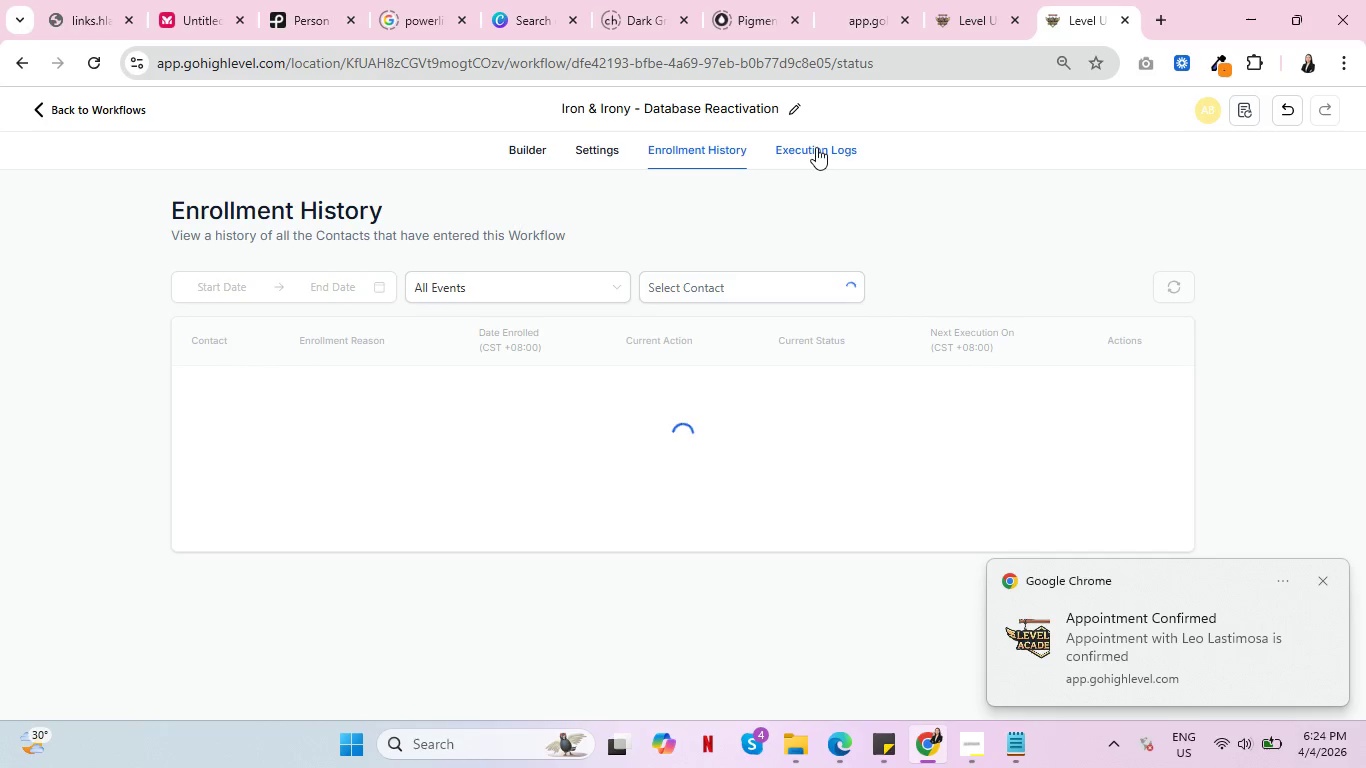 
double_click([816, 147])
 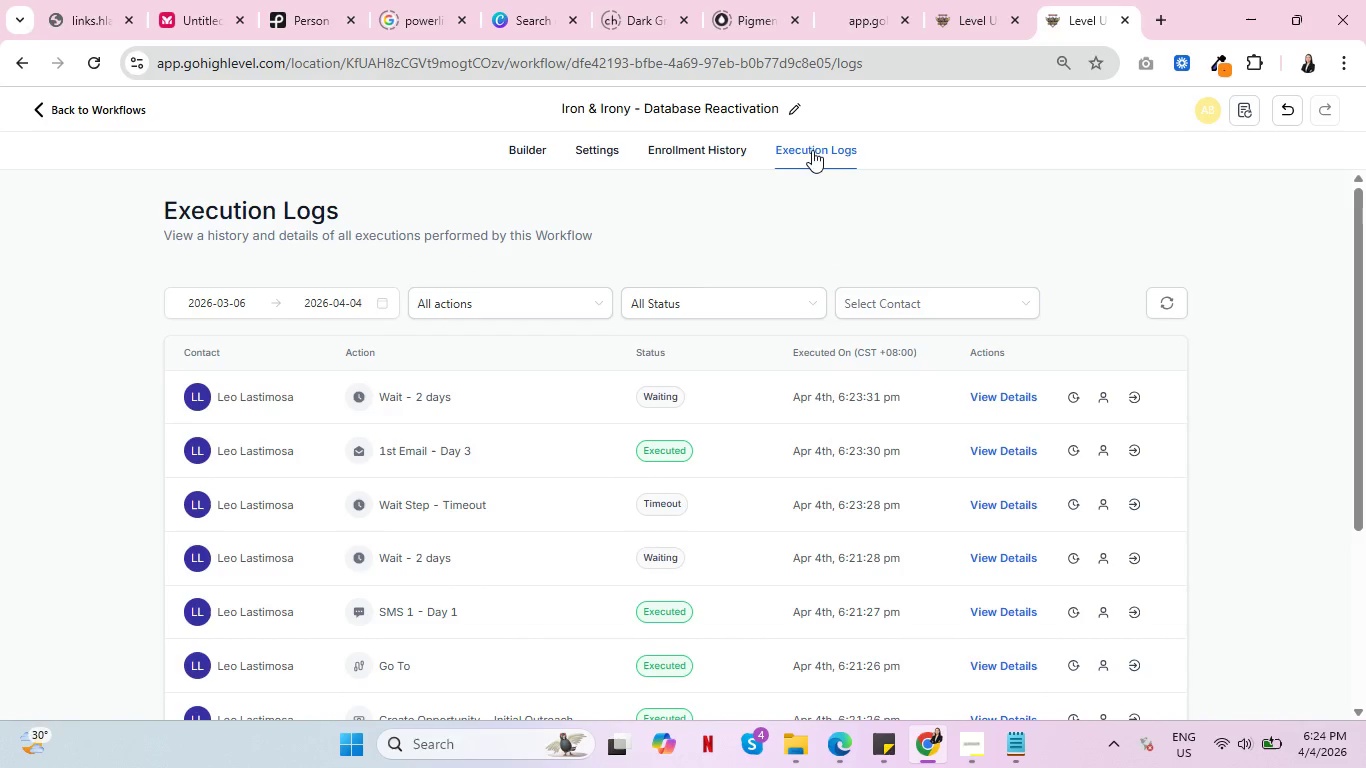 
left_click([716, 163])
 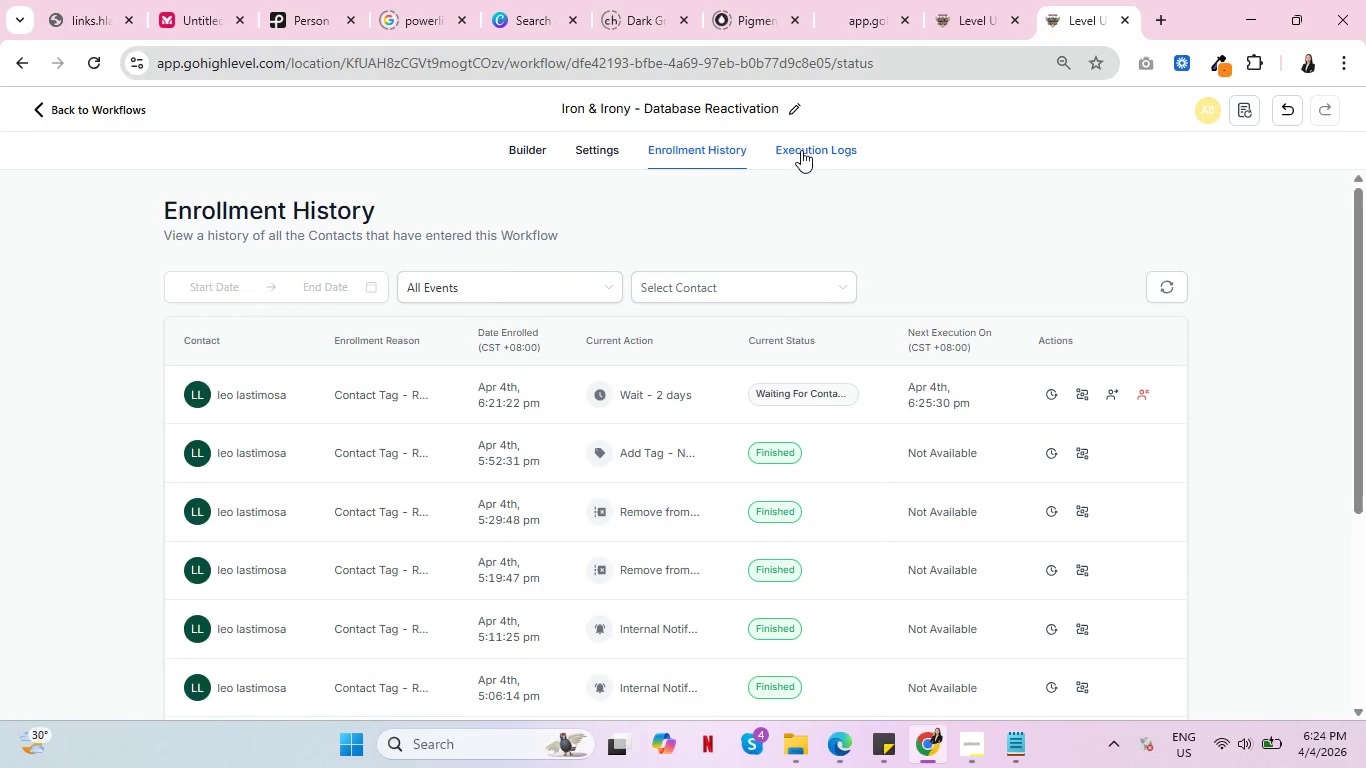 
left_click([801, 150])
 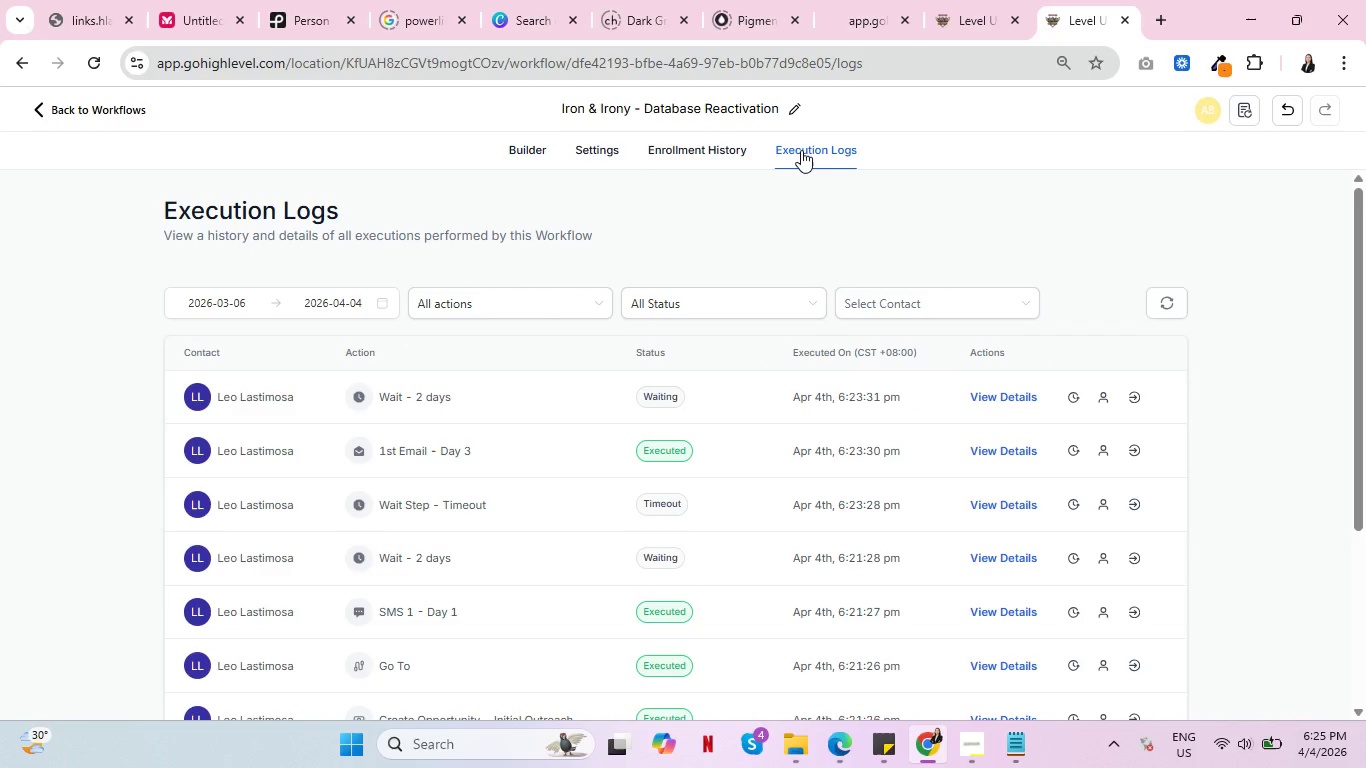 
left_click([954, 2])
 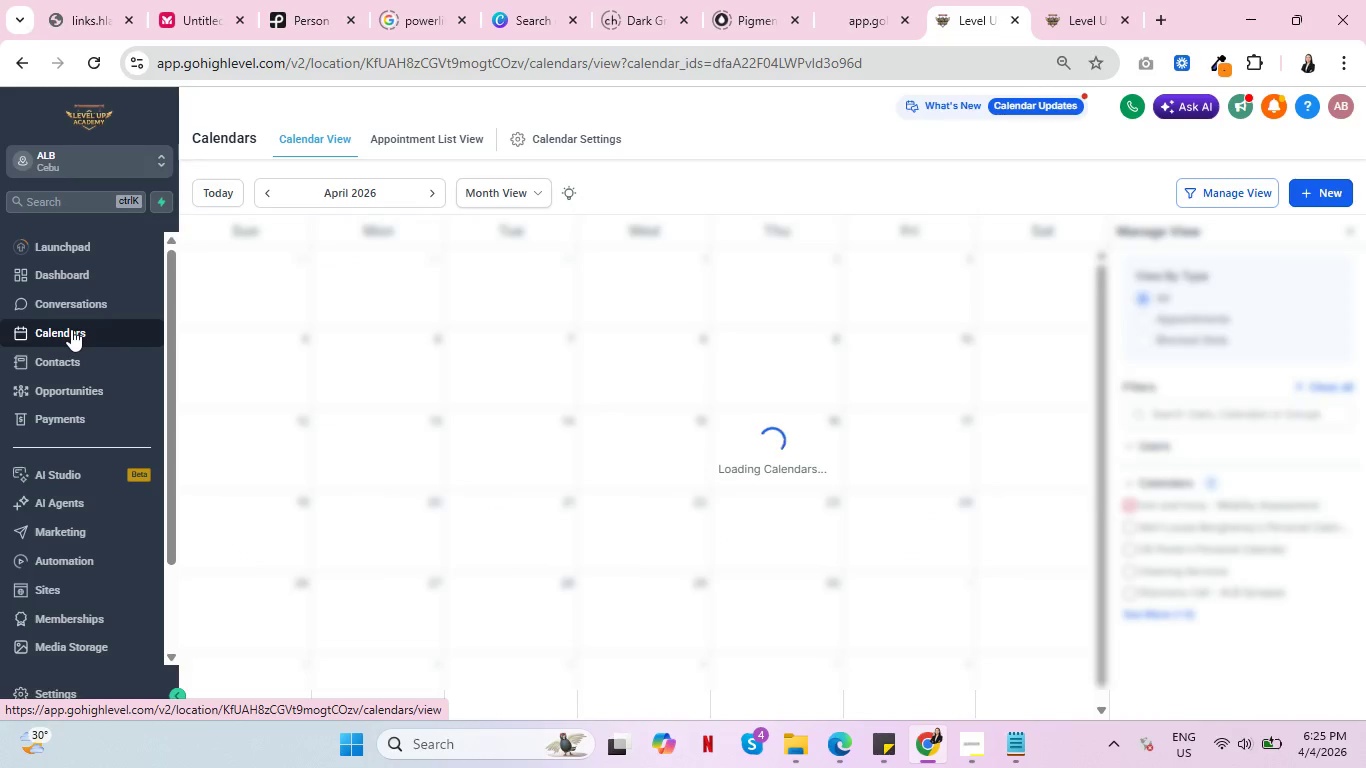 
wait(5.04)
 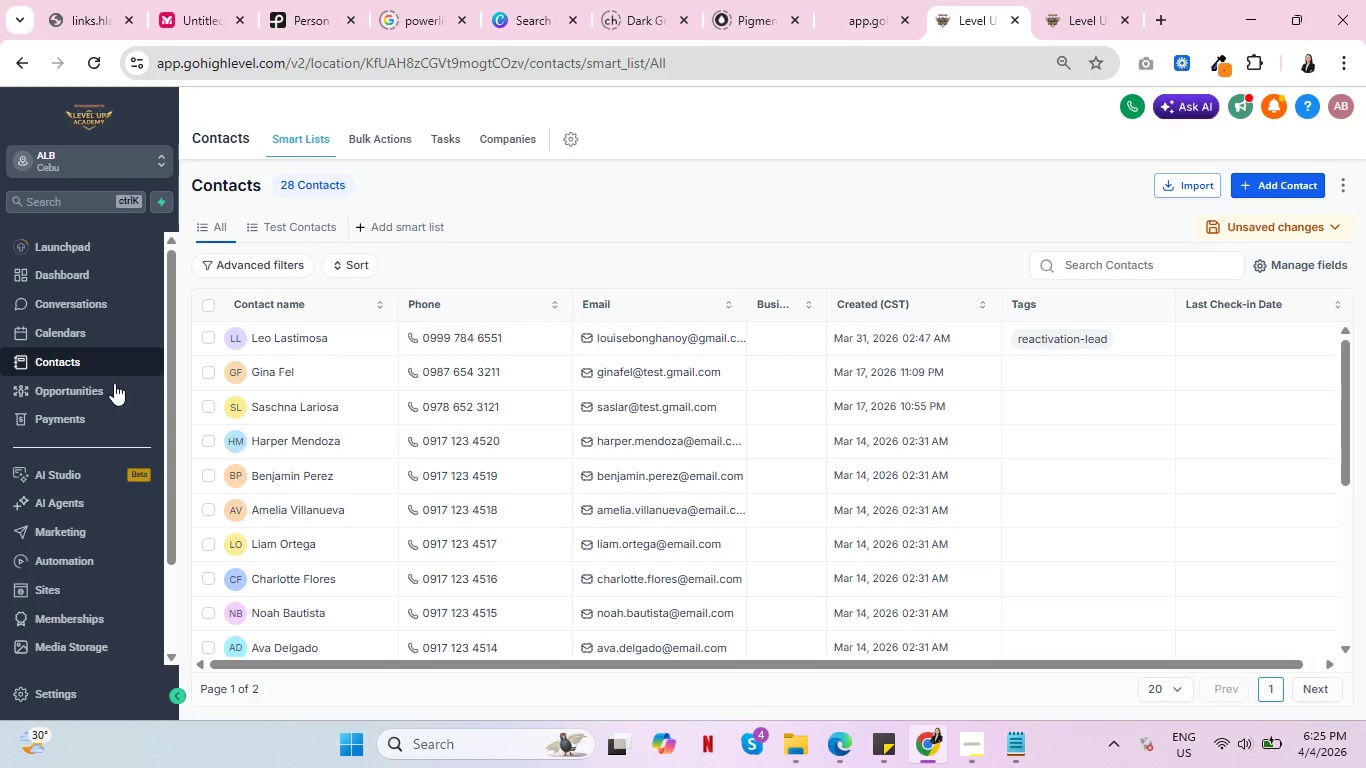 
mouse_move([509, 332])
 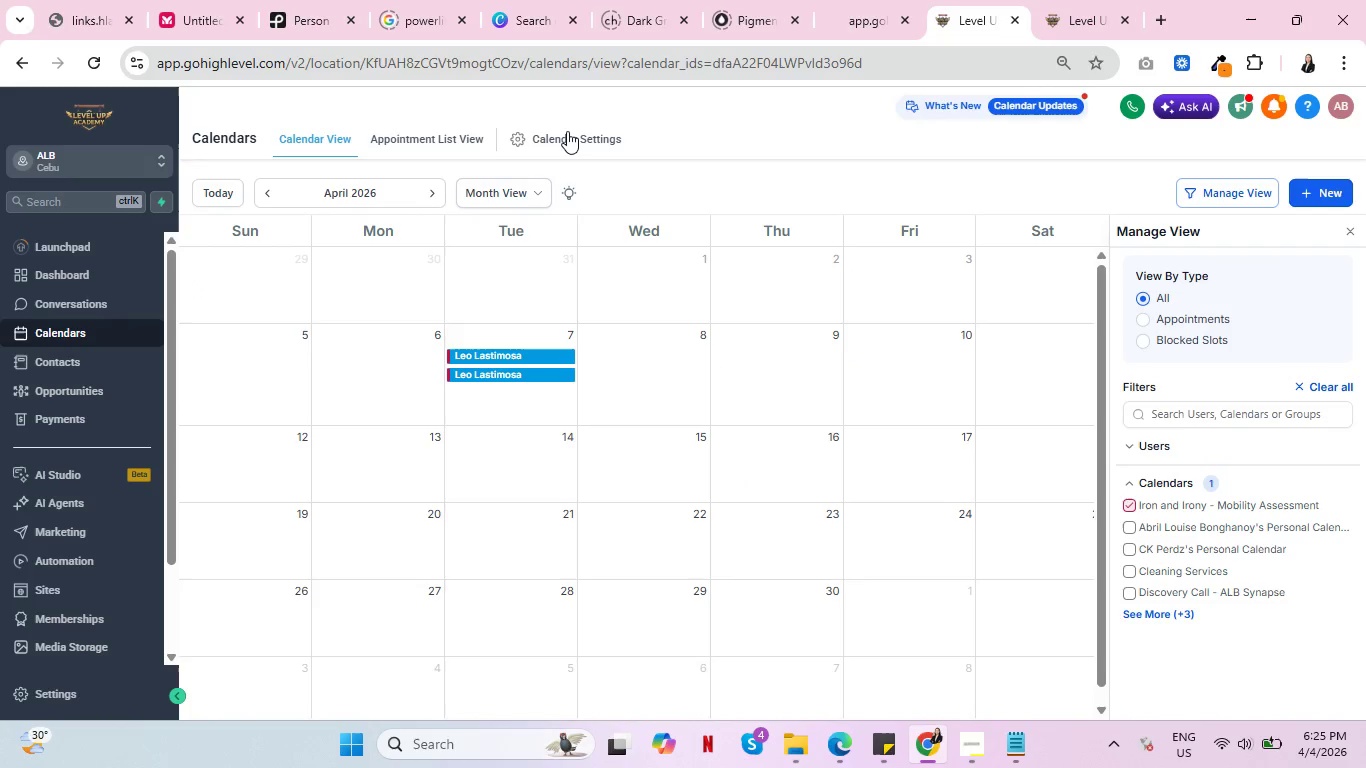 
left_click([567, 131])
 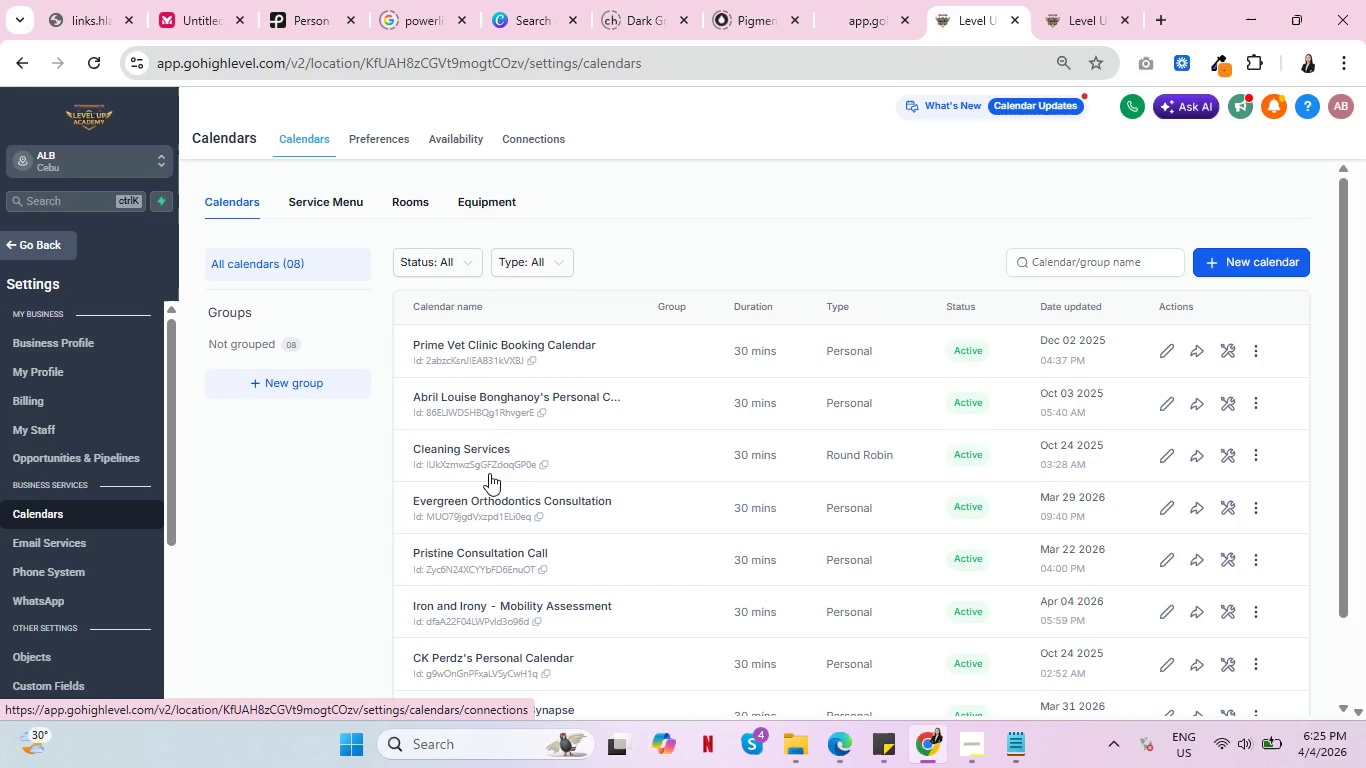 
wait(5.36)
 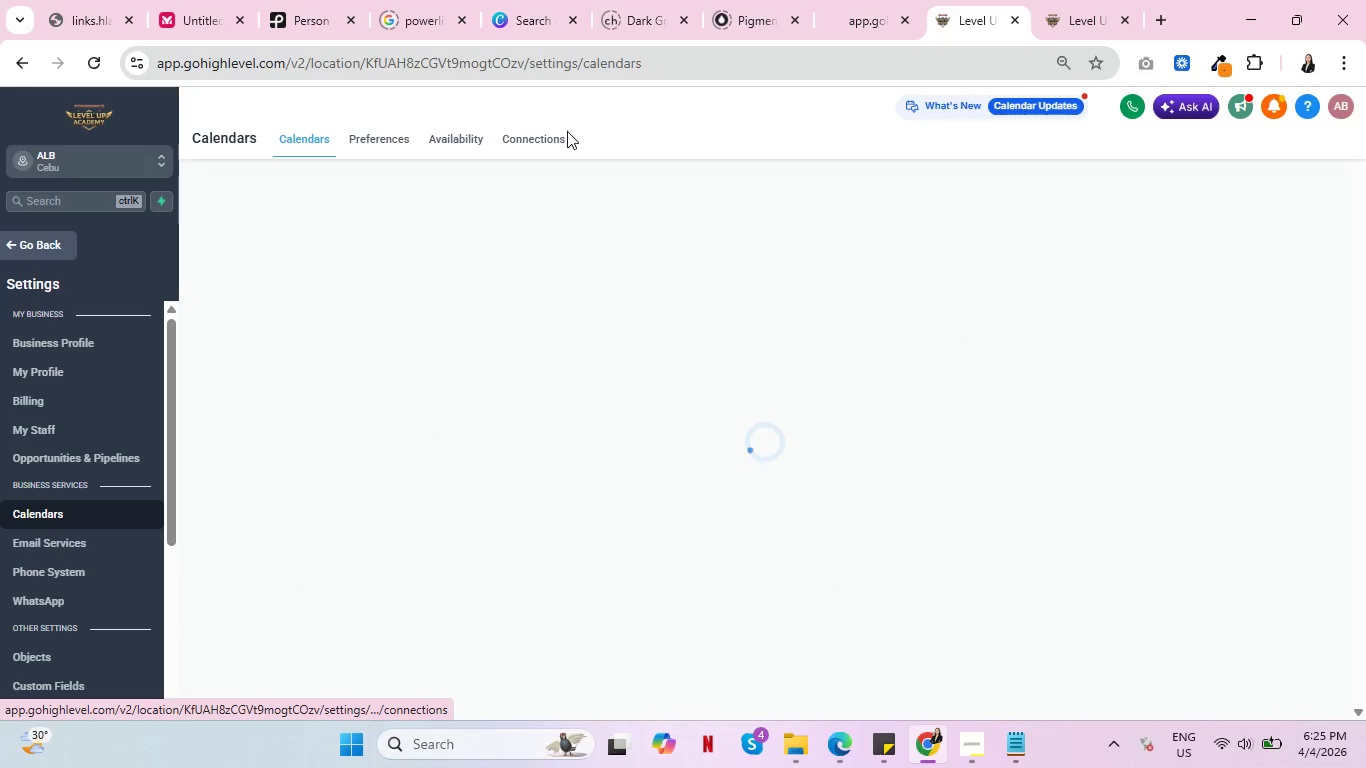 
left_click([491, 607])
 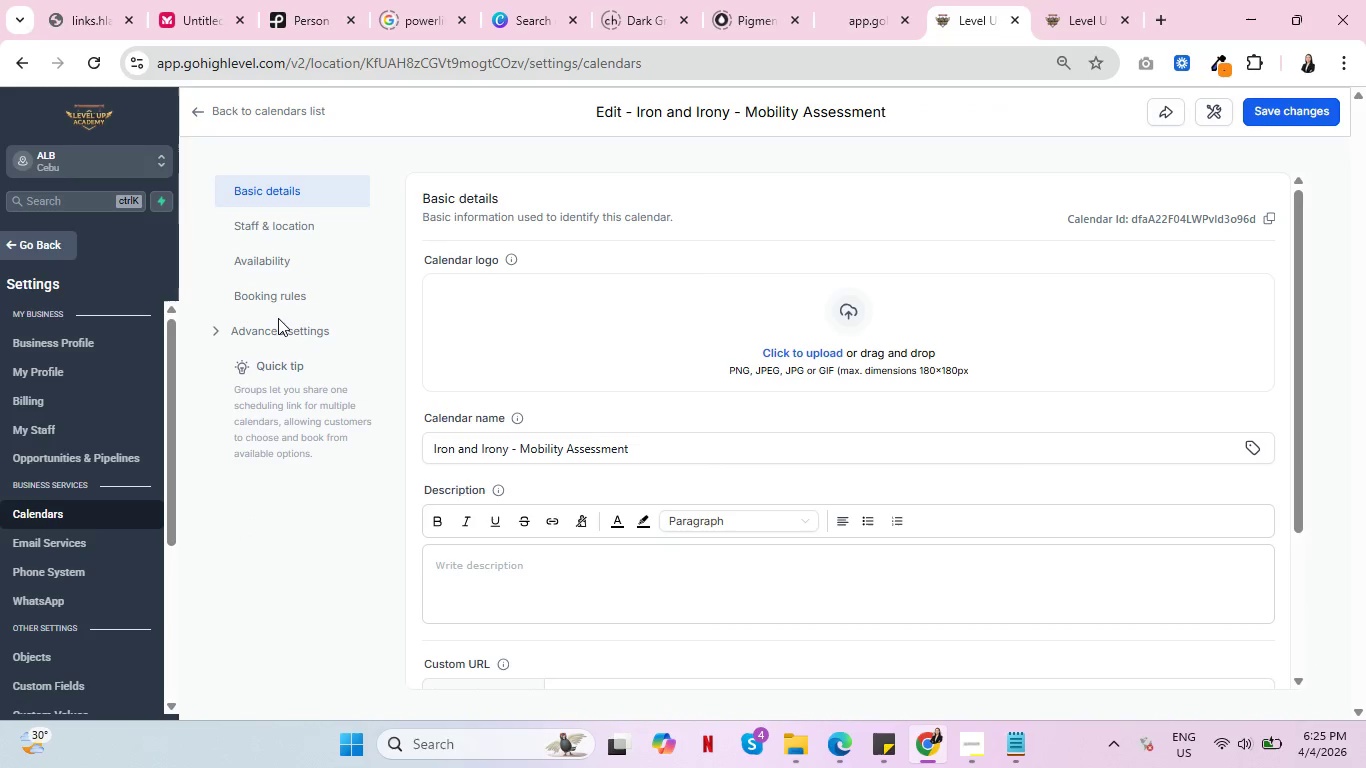 
wait(5.7)
 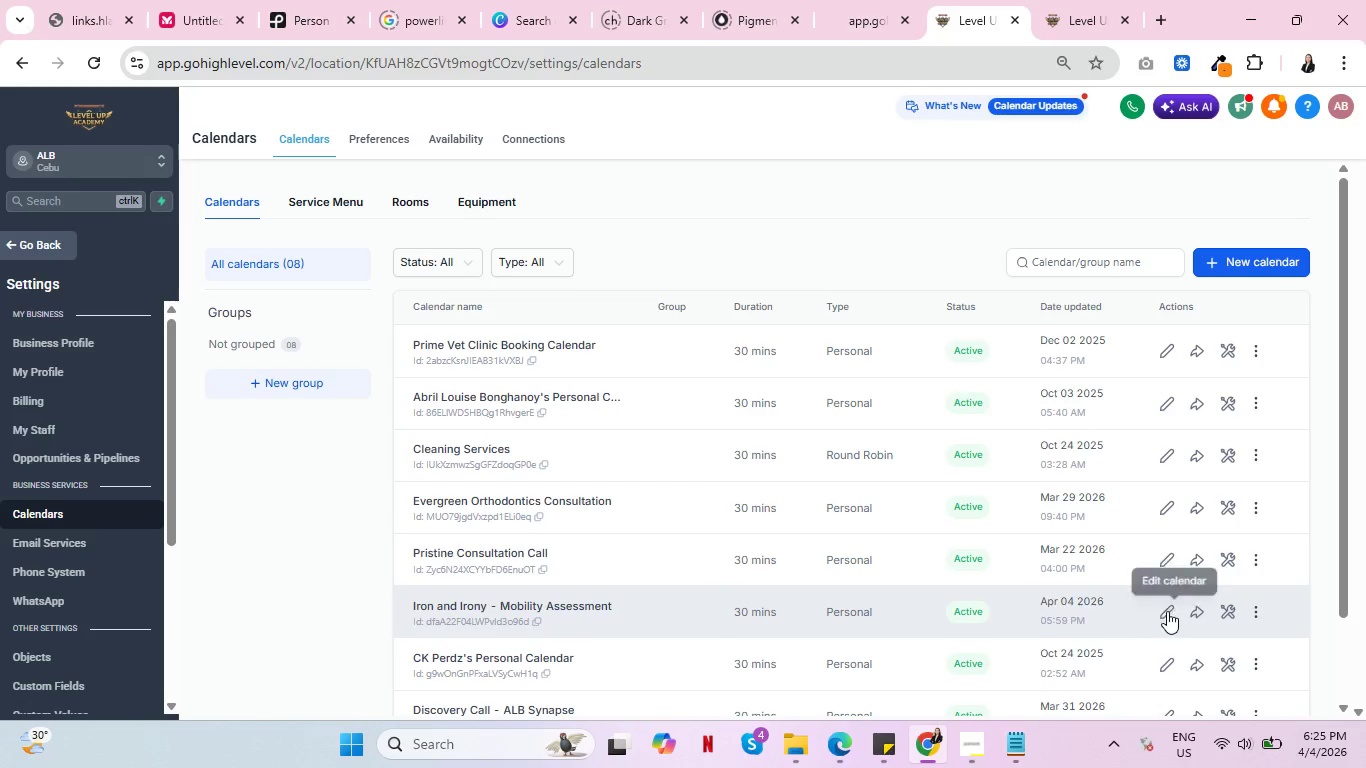 
left_click([272, 291])
 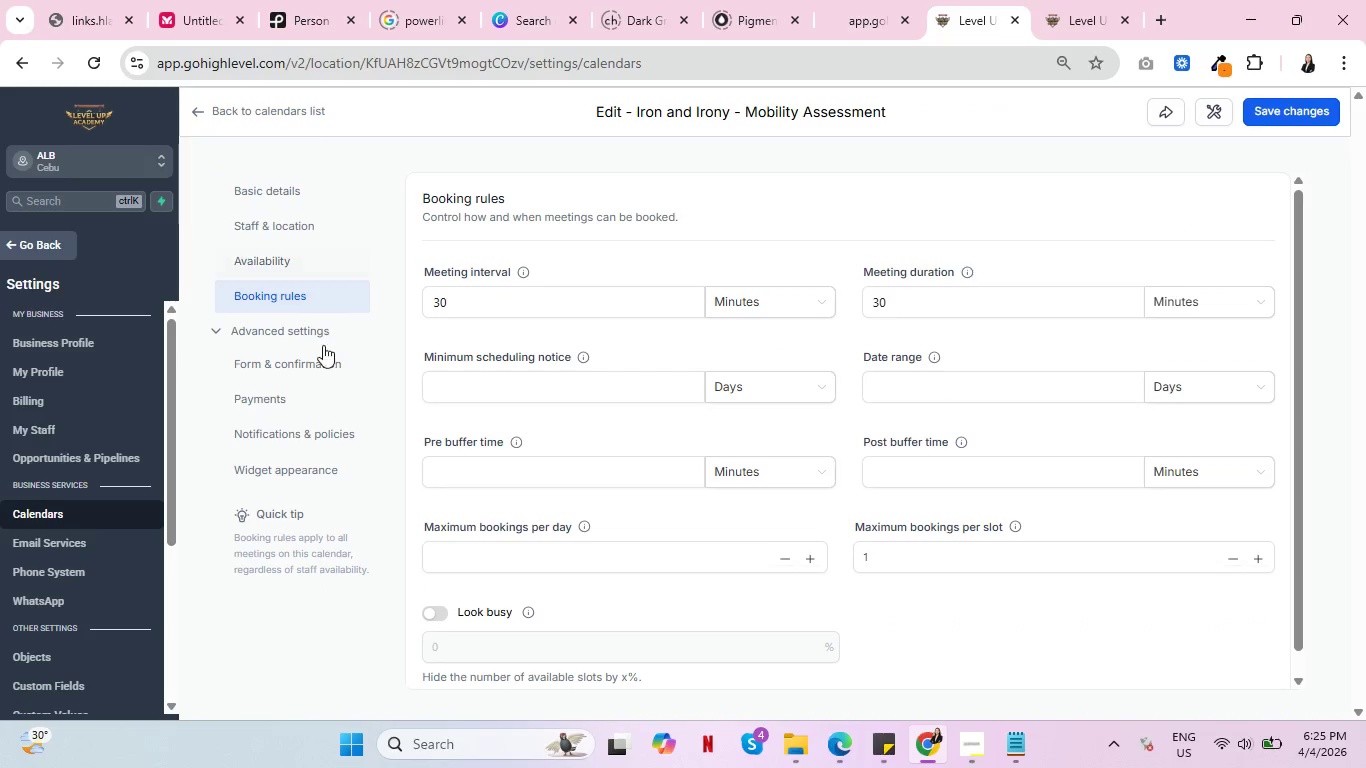 
left_click([305, 360])
 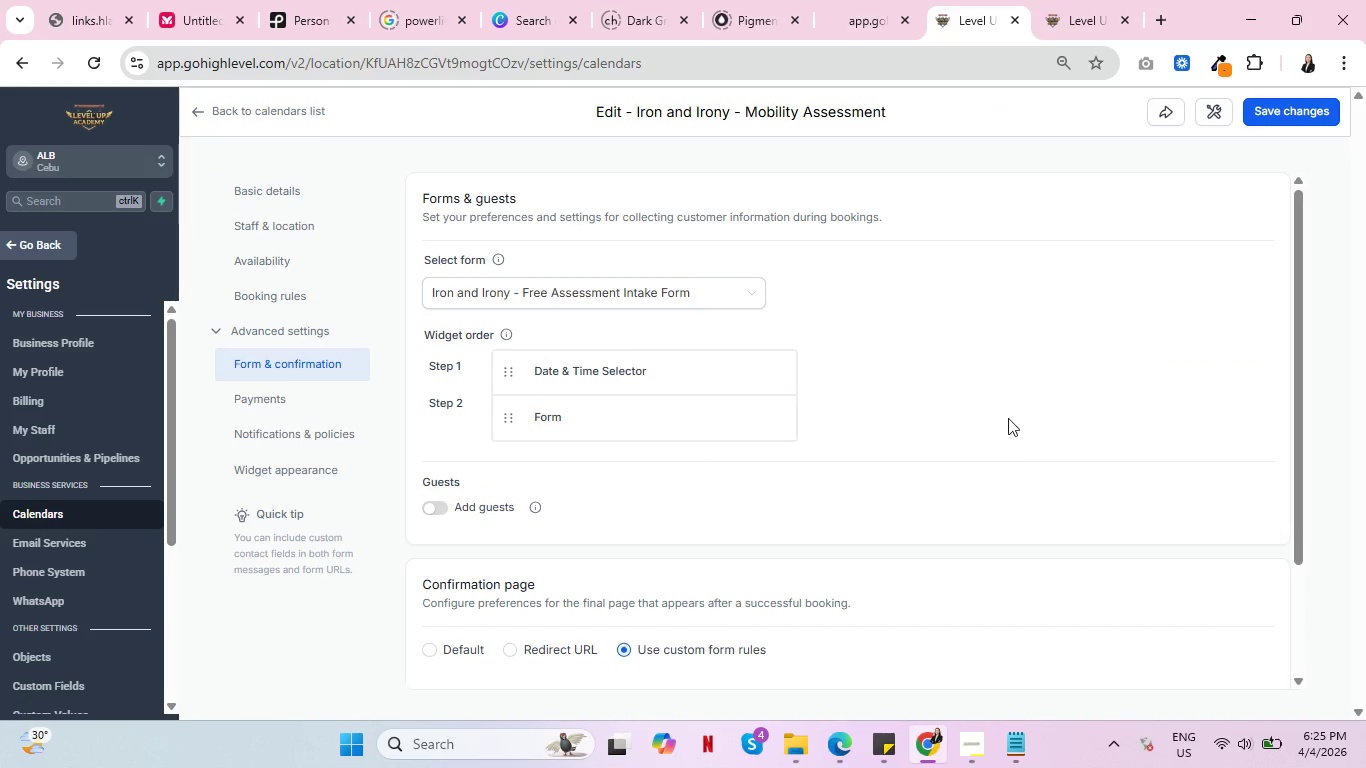 
scroll: coordinate [1056, 440], scroll_direction: down, amount: 4.0
 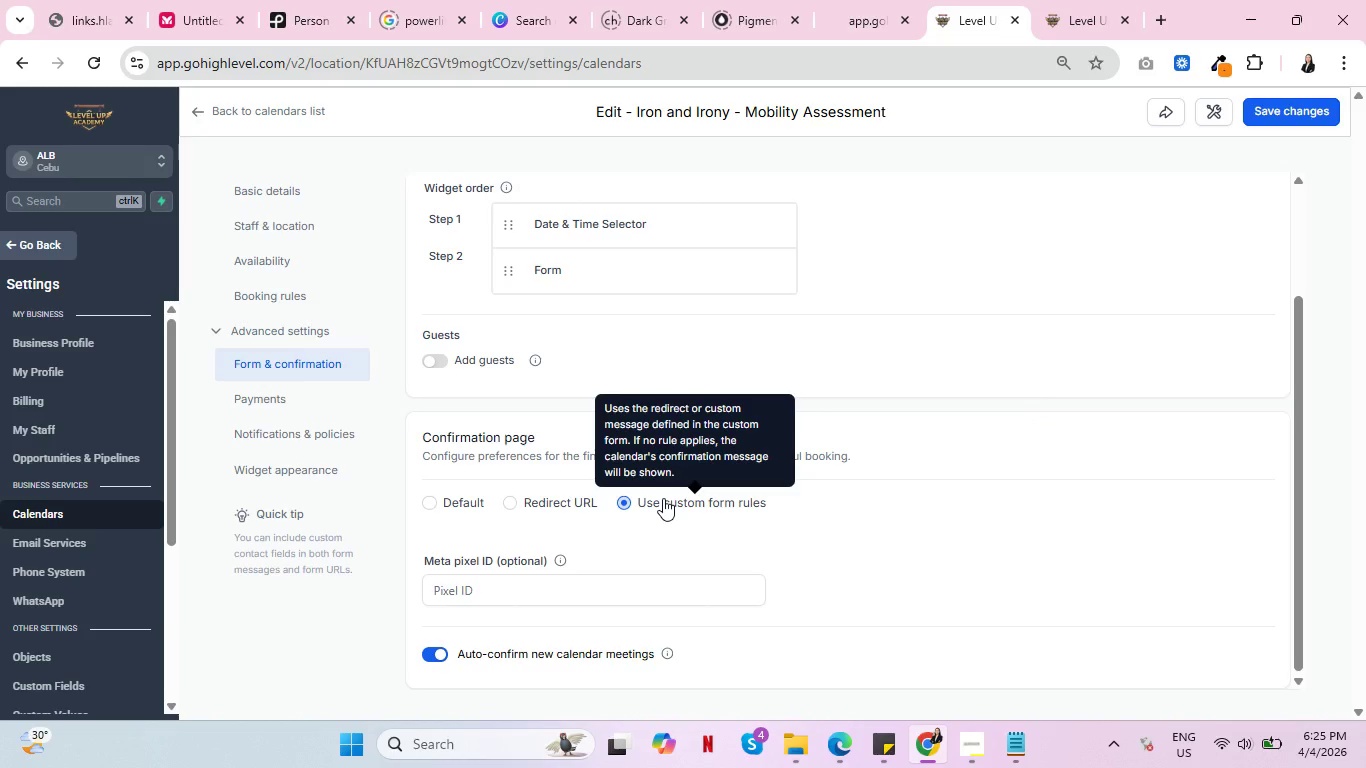 
wait(11.34)
 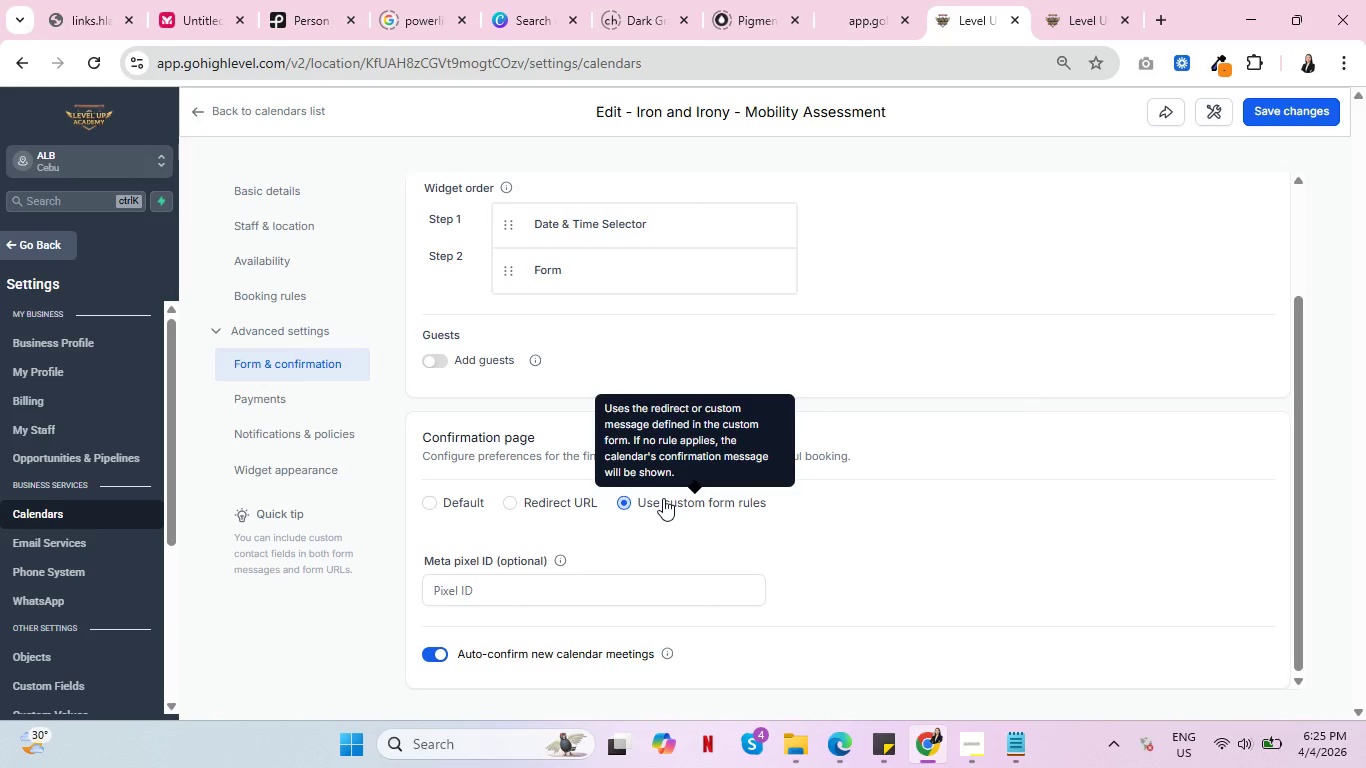 
mouse_move([489, 507])
 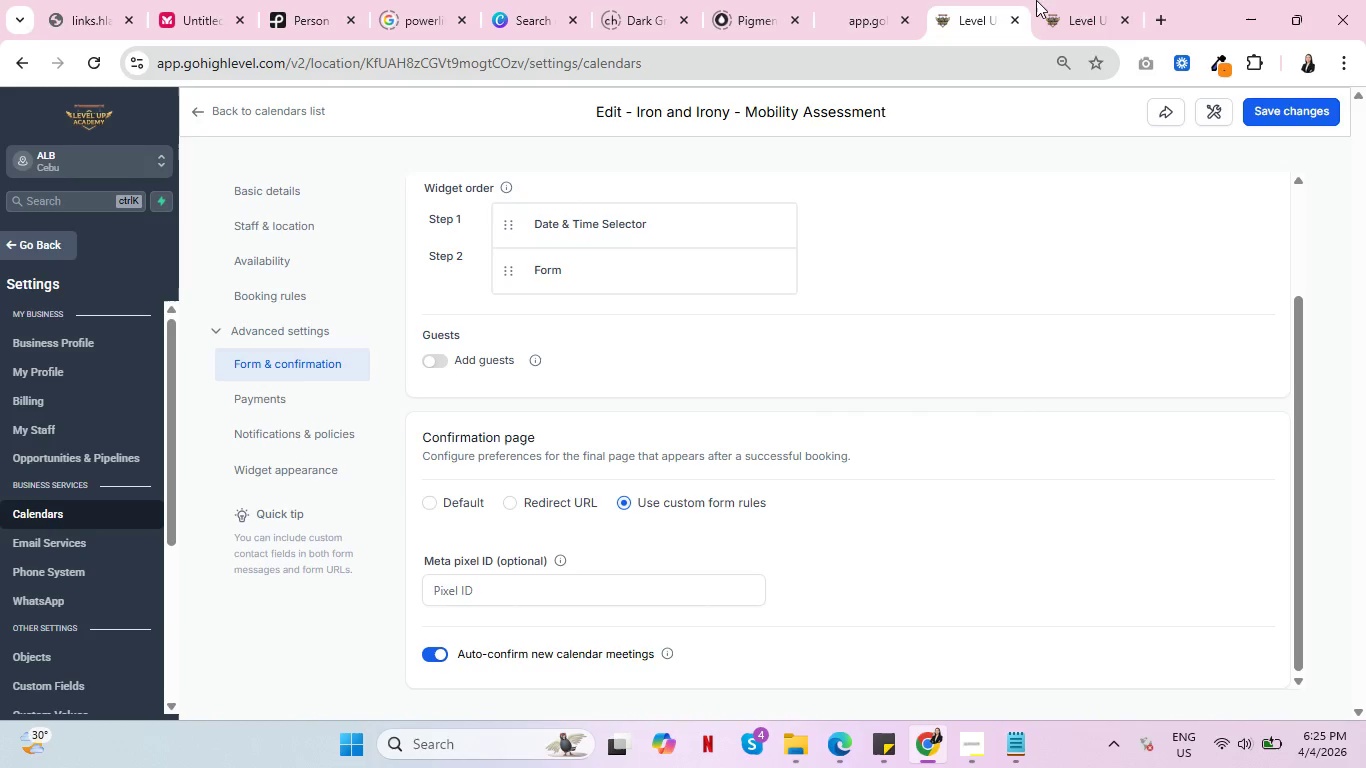 
left_click([1076, 0])
 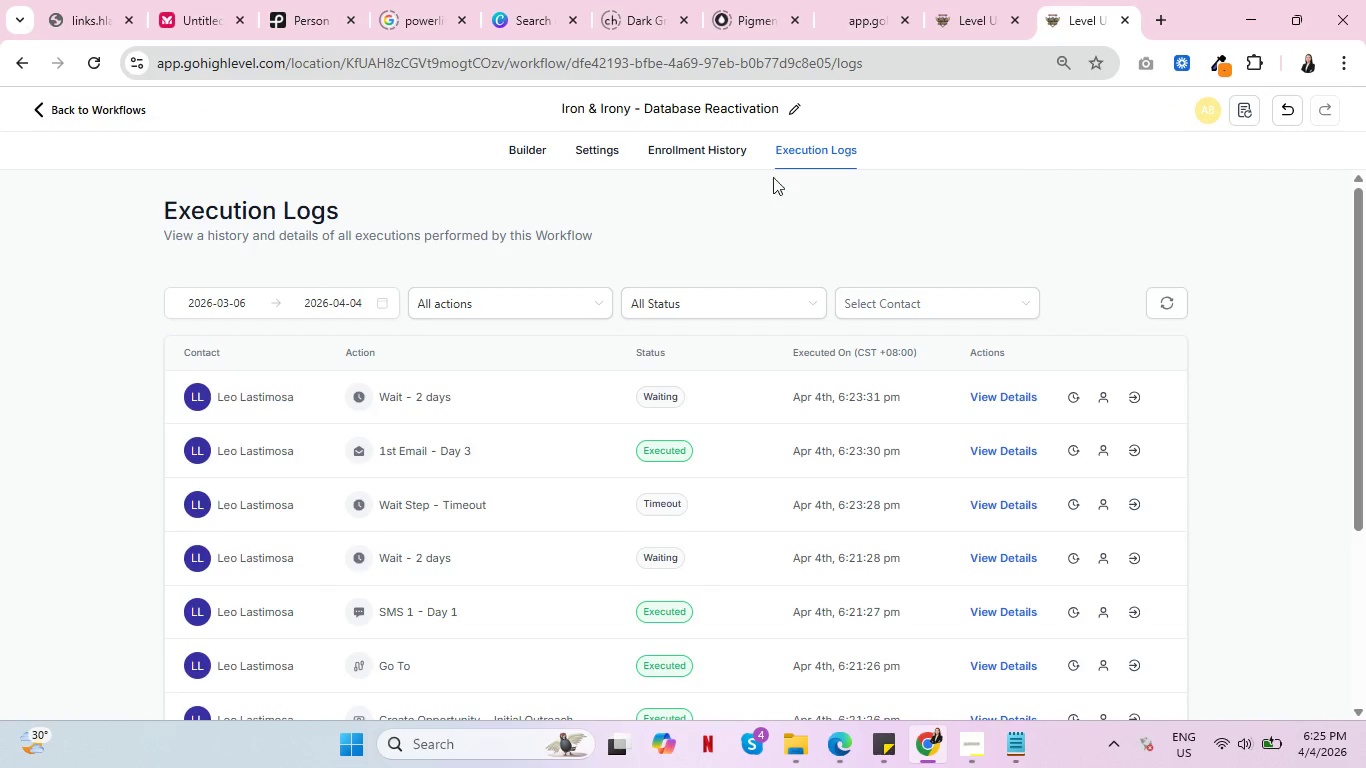 
left_click([720, 144])
 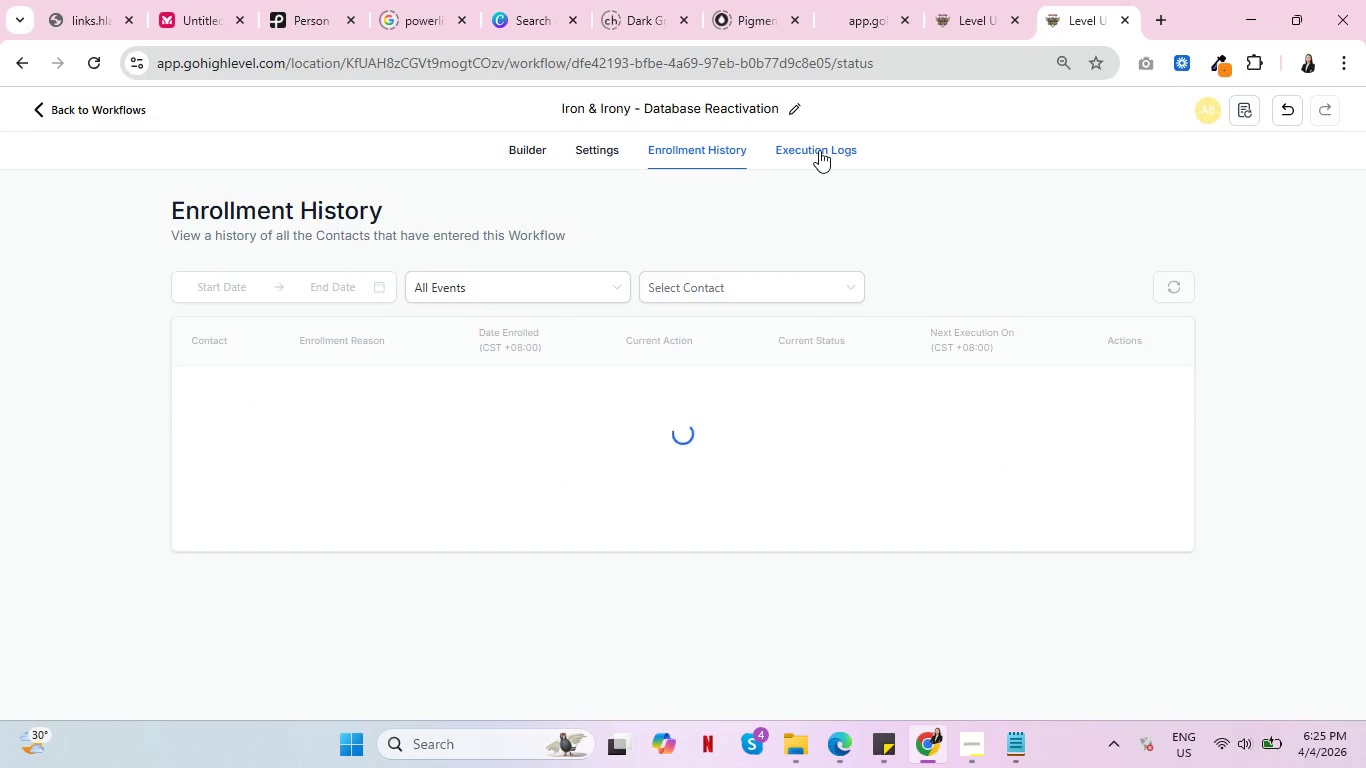 
left_click([819, 150])
 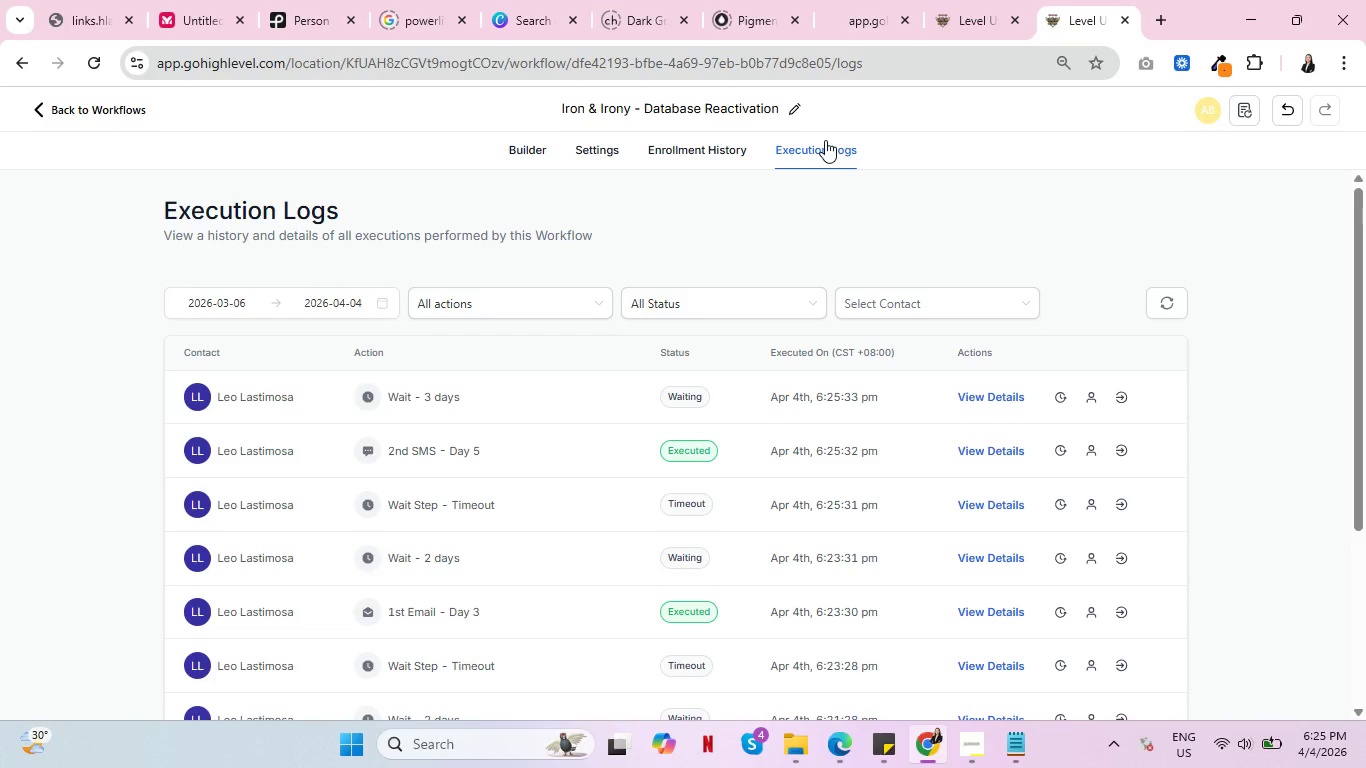 
wait(9.66)
 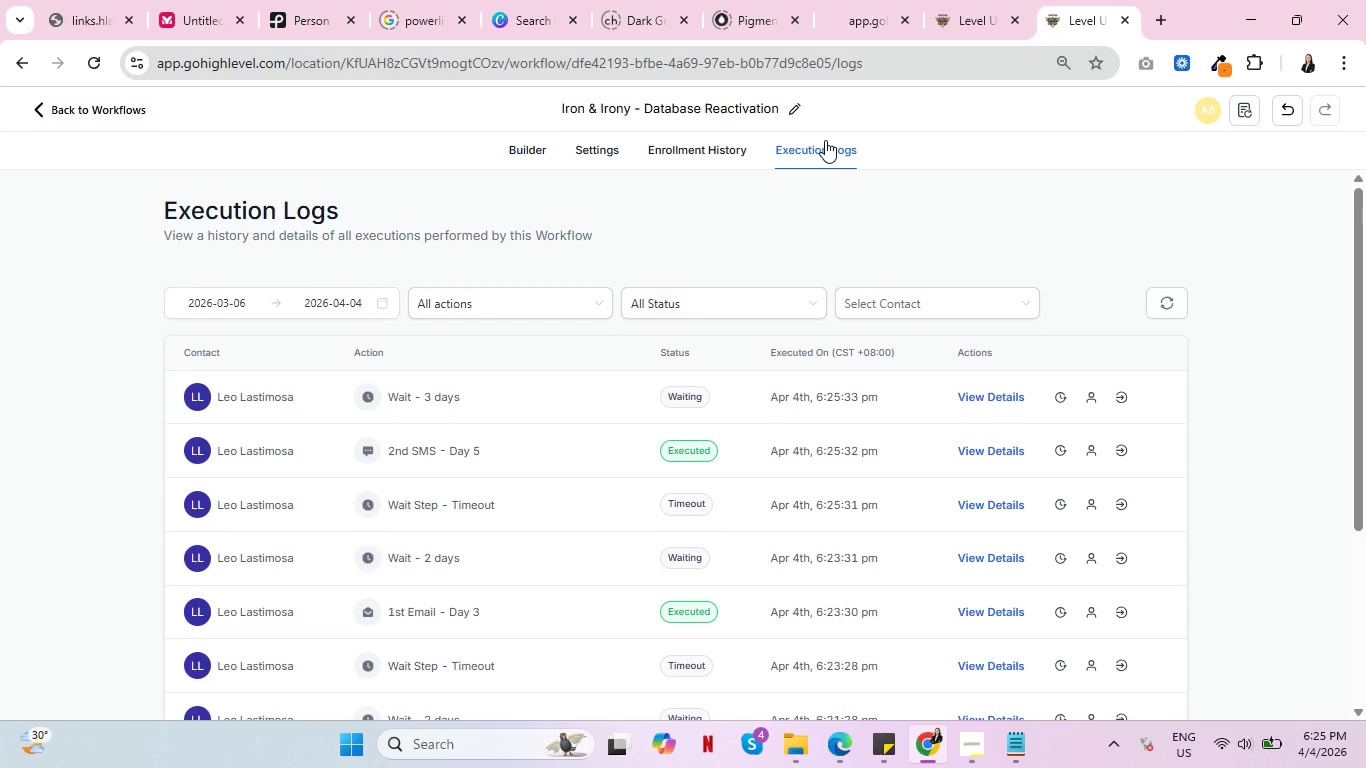 
left_click([948, 2])
 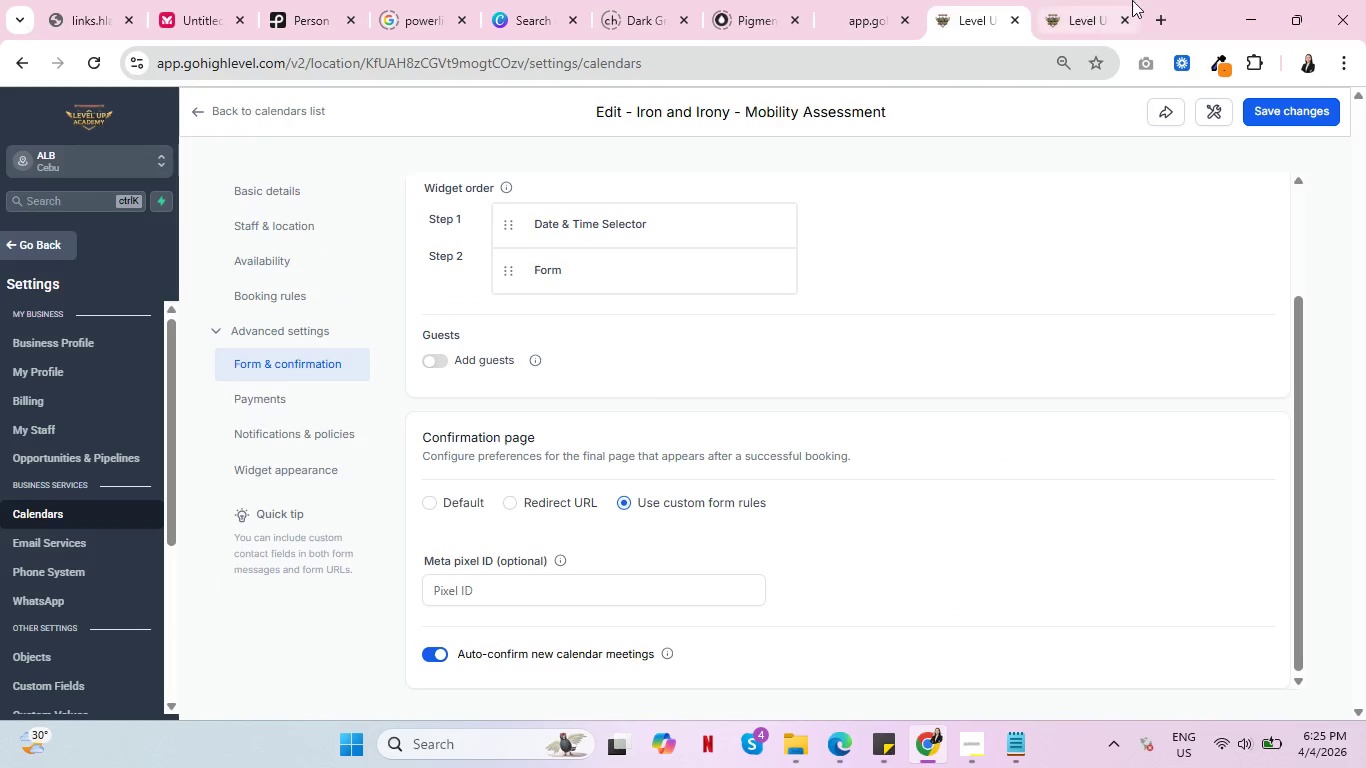 
double_click([1132, 0])
 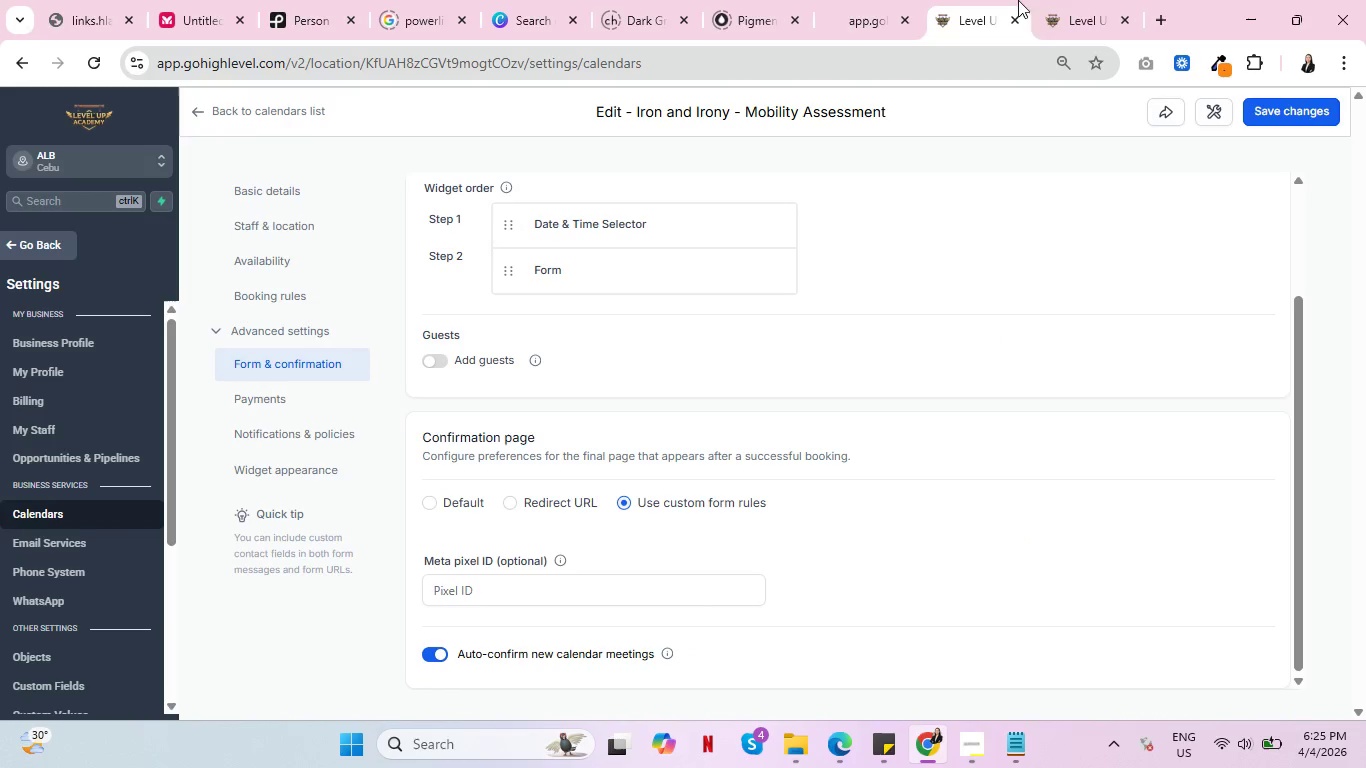 
double_click([1058, 2])
 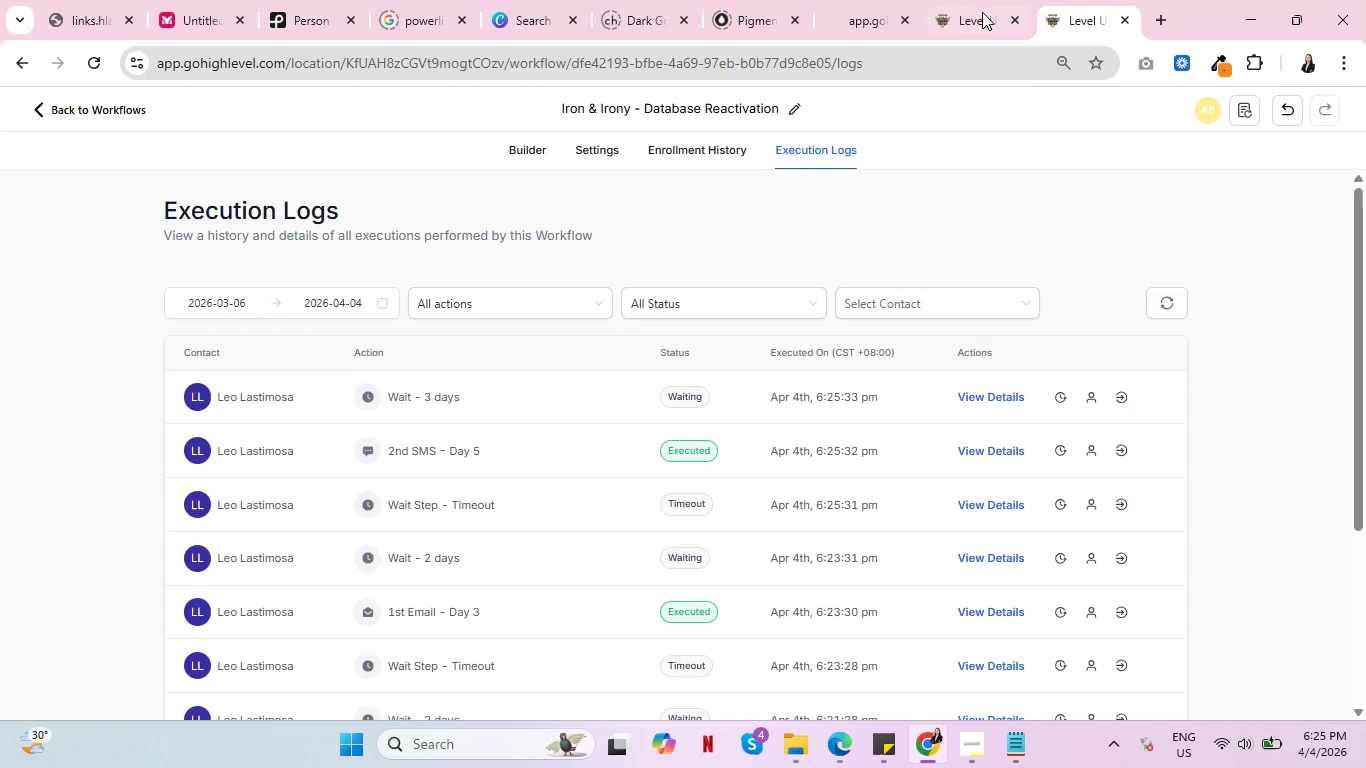 
left_click([979, 0])
 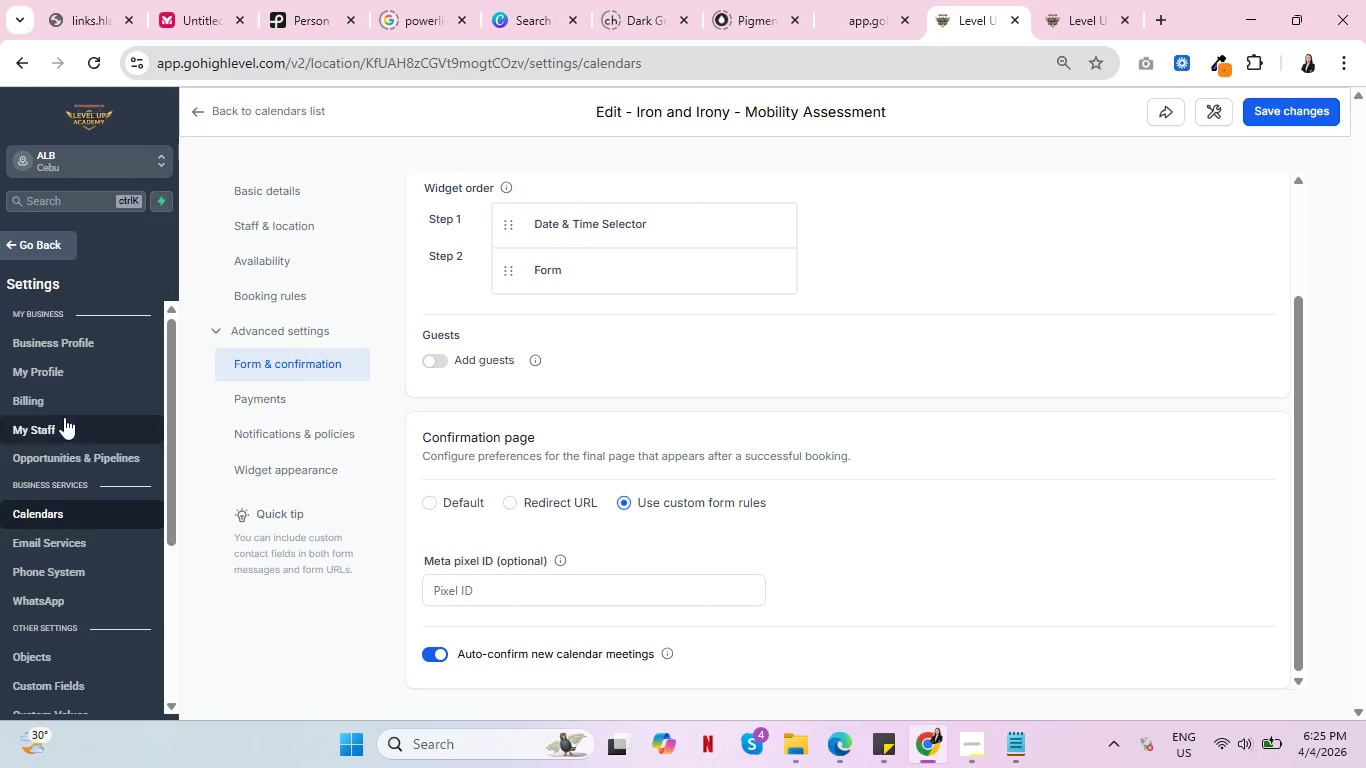 
left_click([41, 250])
 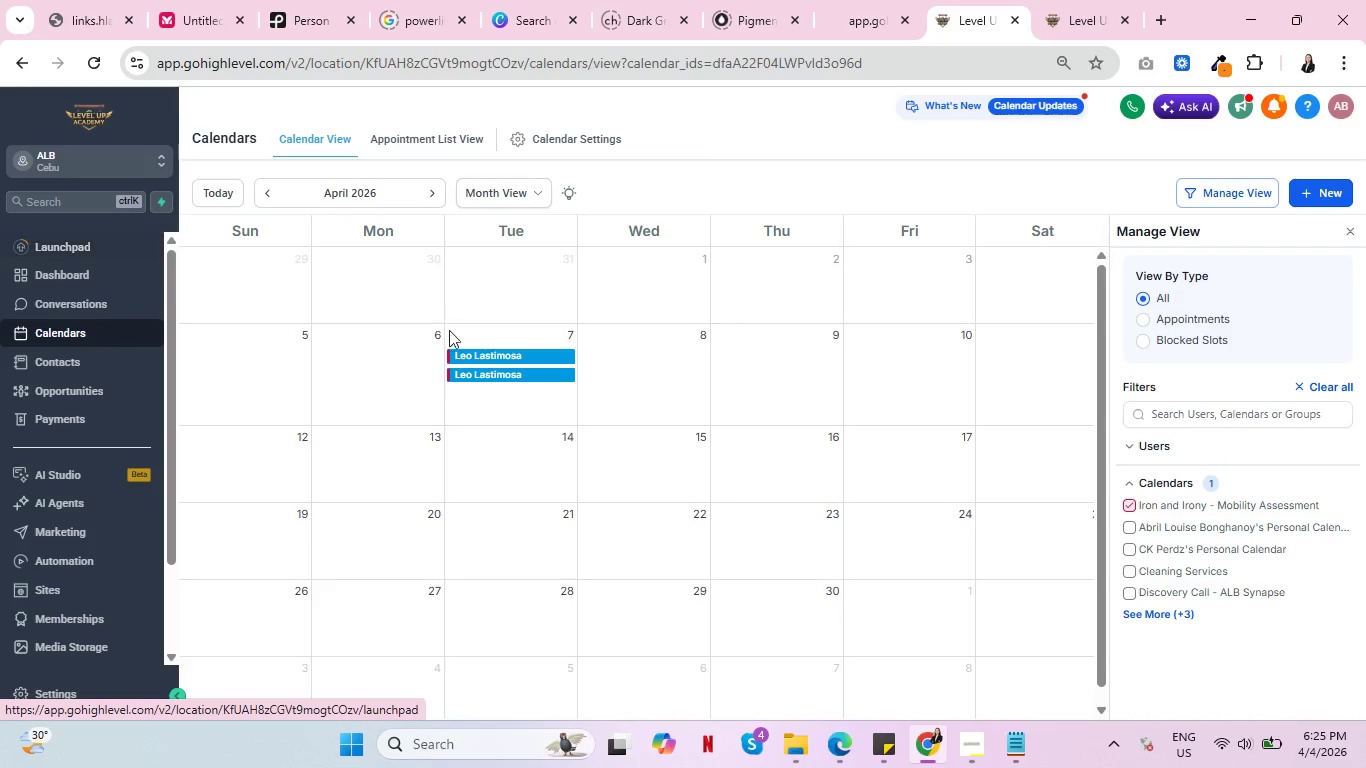 
left_click([1098, 0])
 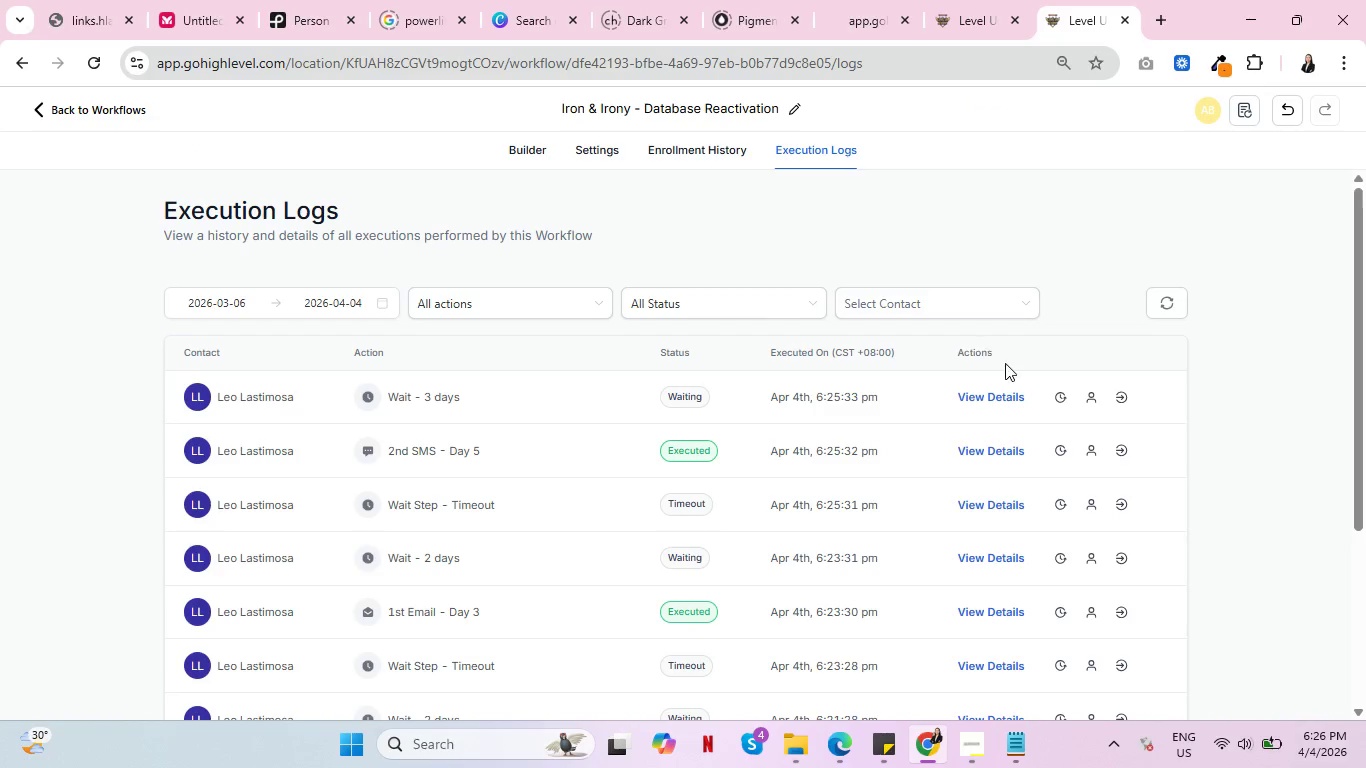 
mouse_move([1093, 381])
 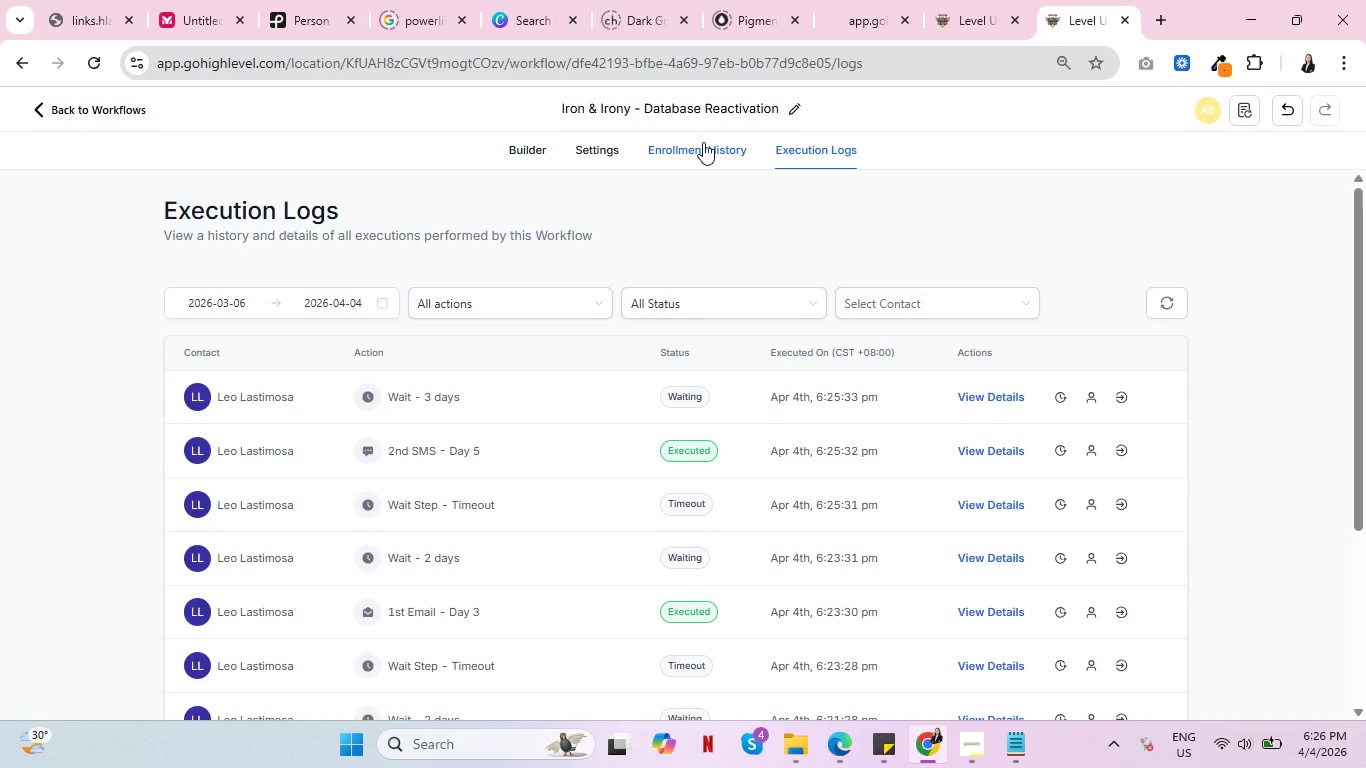 
left_click([703, 142])
 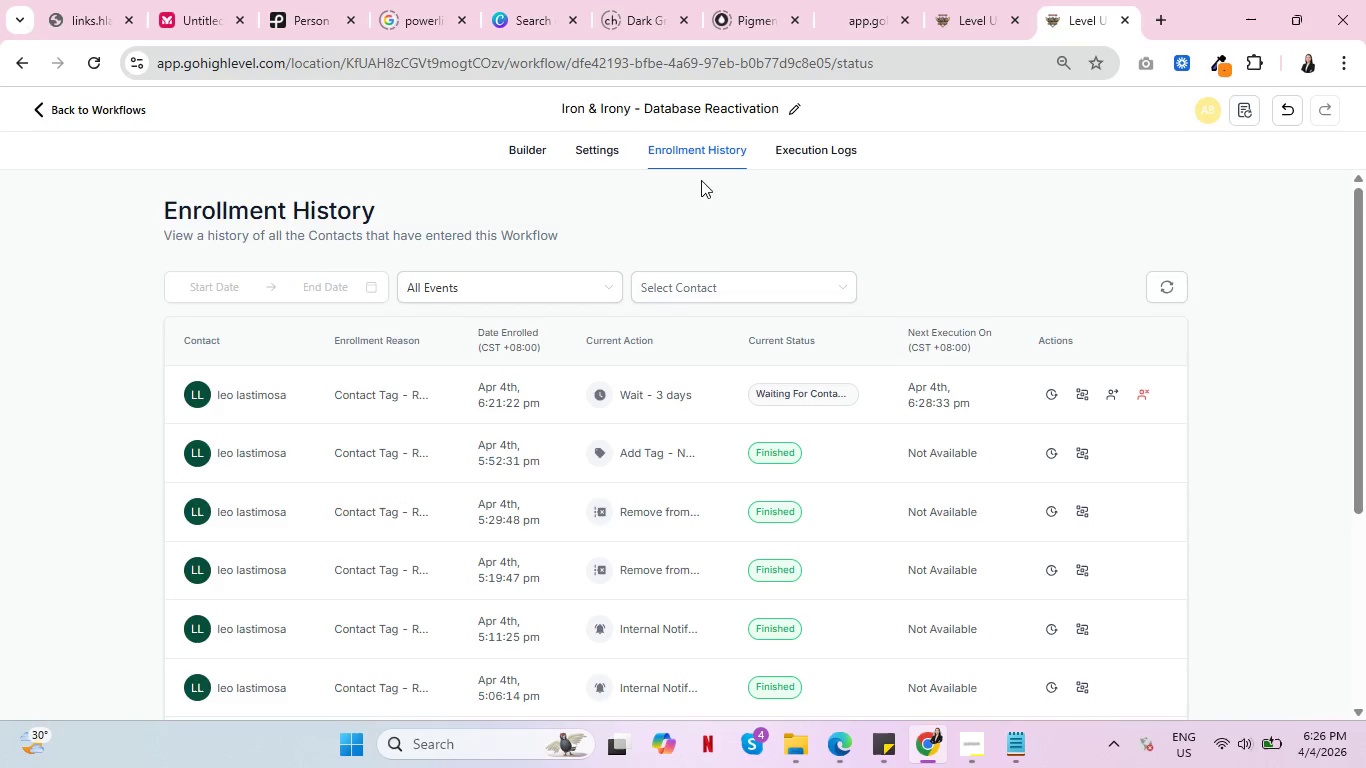 
mouse_move([1122, 376])
 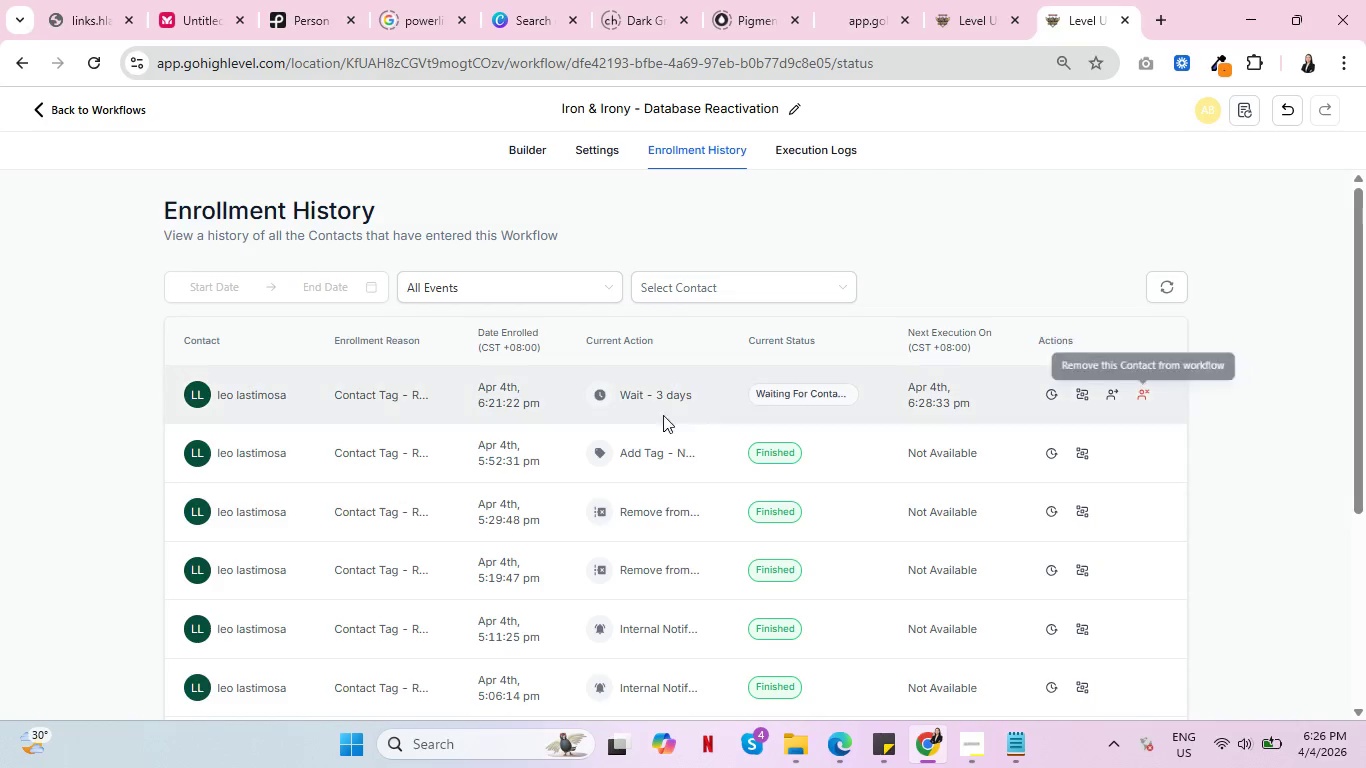 
mouse_move([669, 426])
 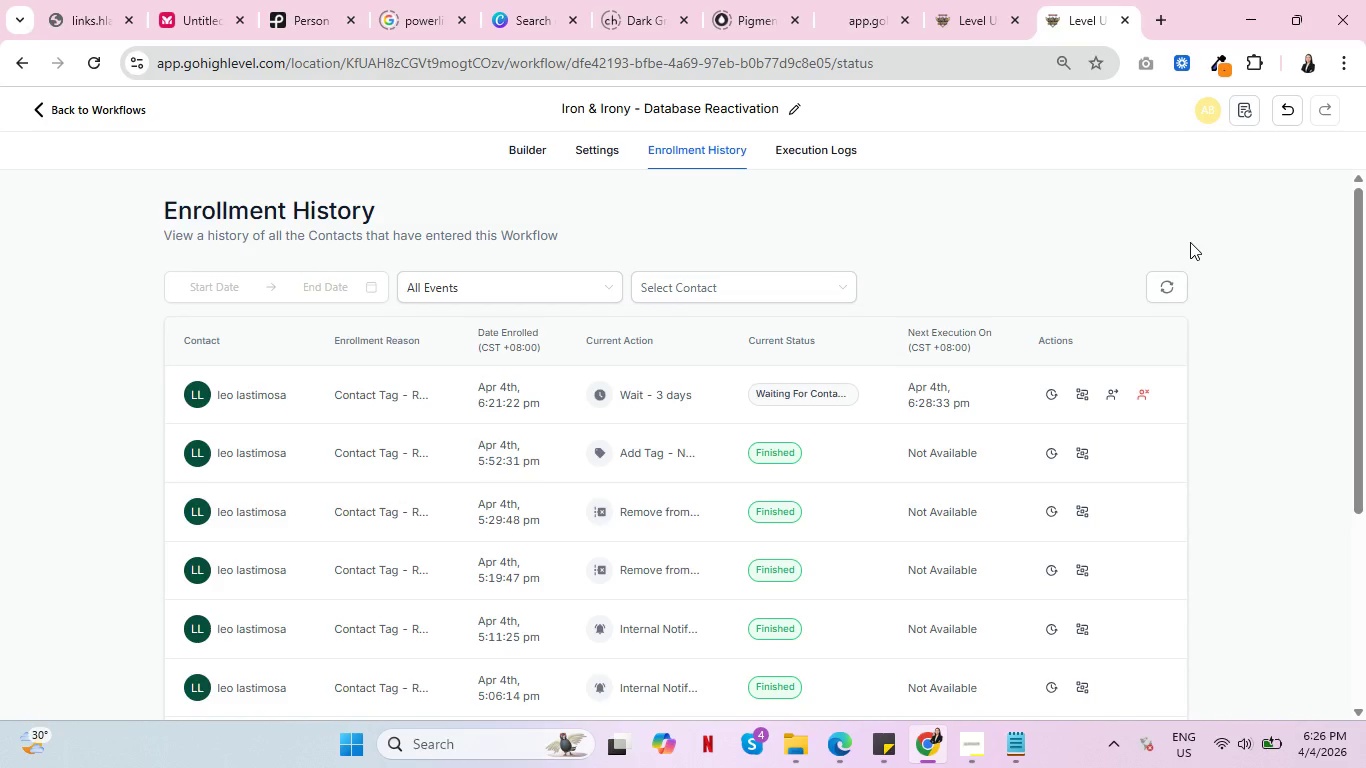 
wait(8.07)
 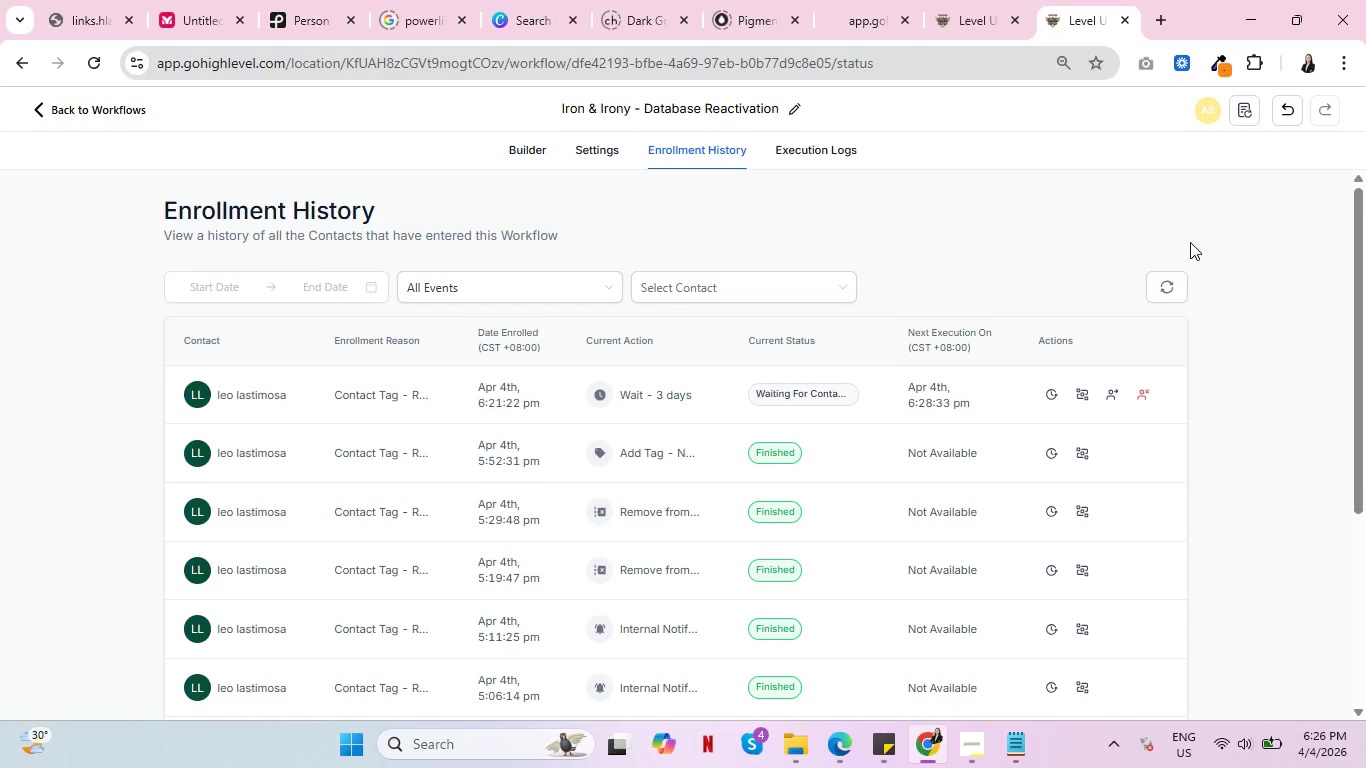 
left_click([981, 0])
 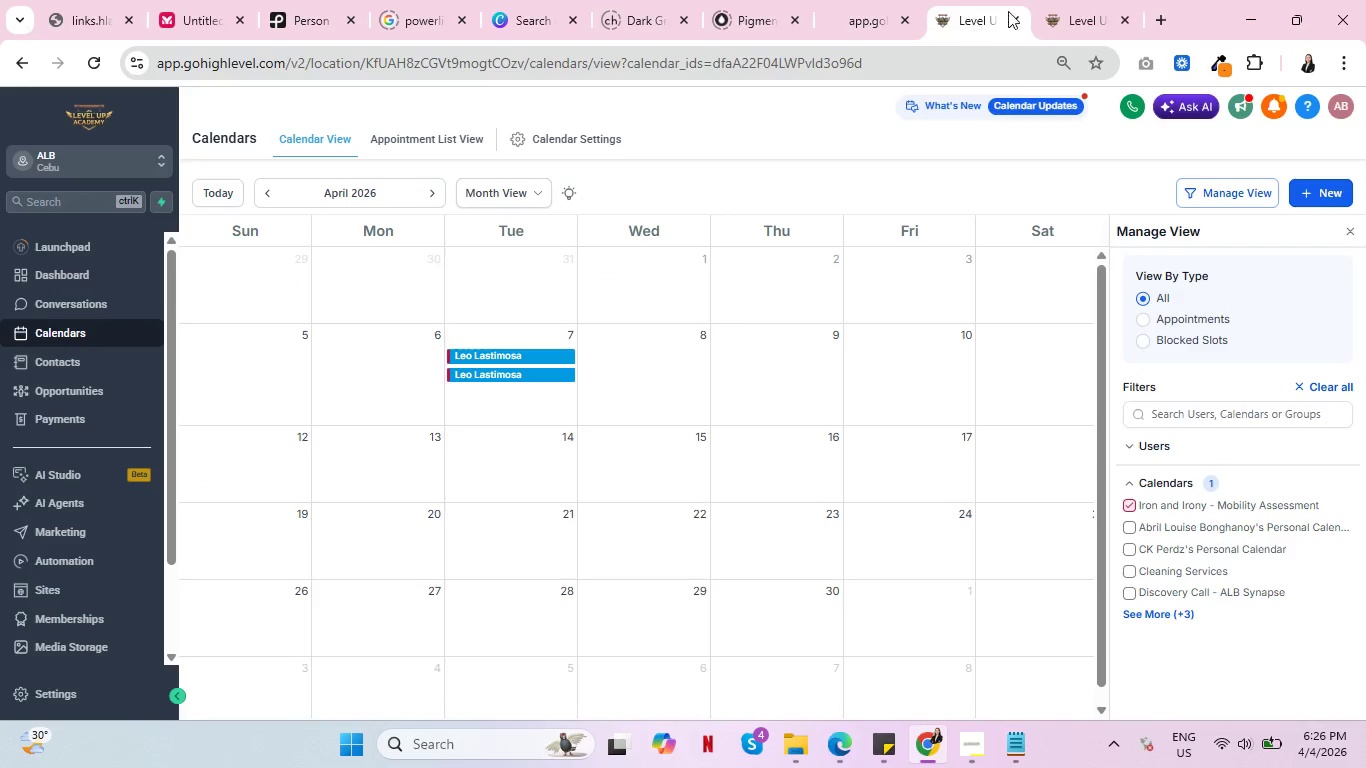 
left_click([1081, 0])
 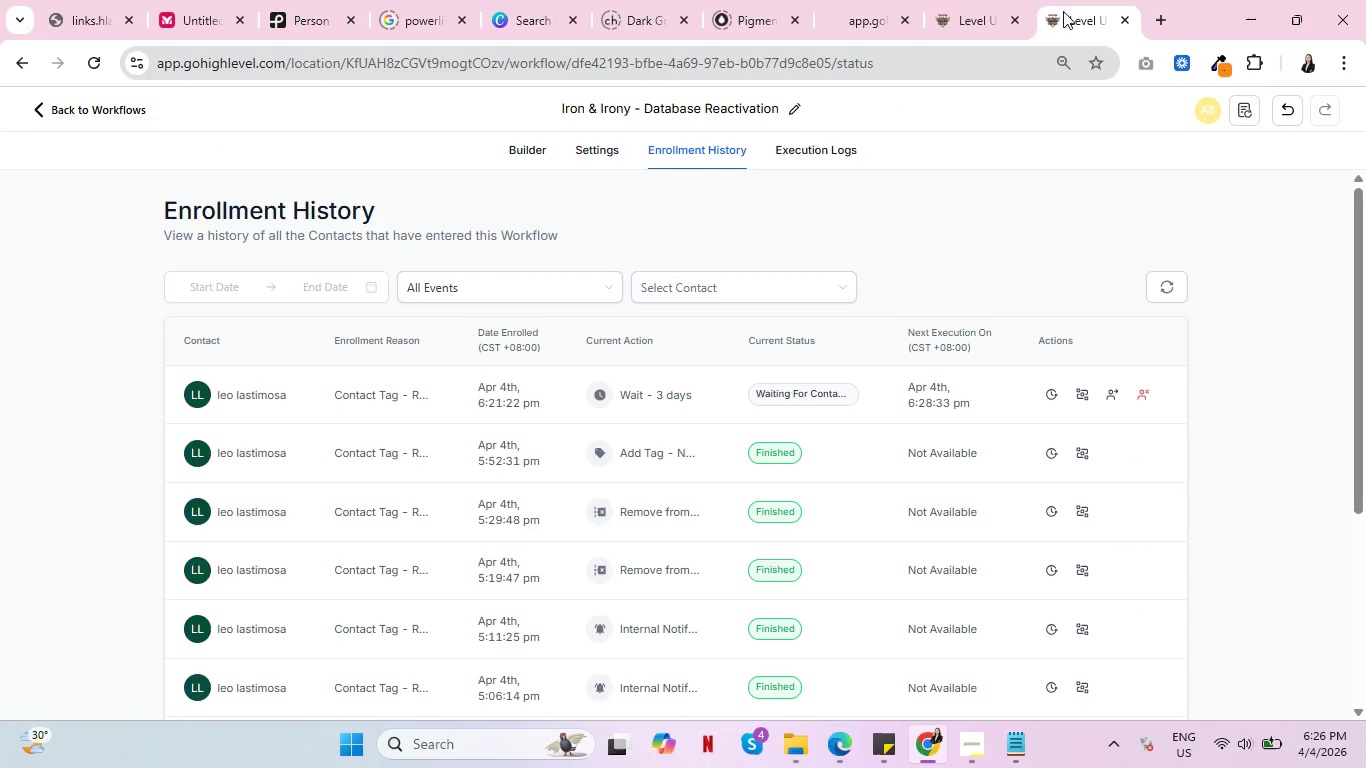 
key(Control+ControlLeft)
 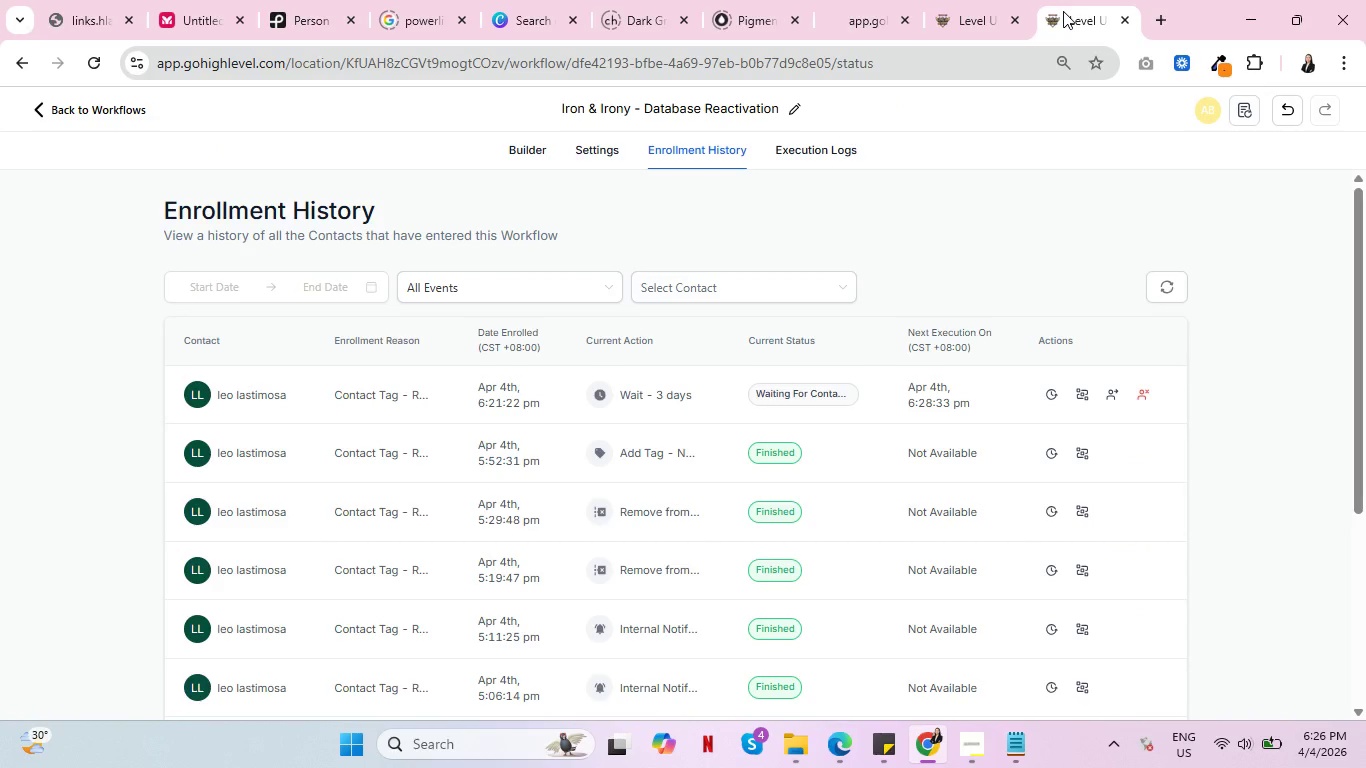 
key(Control+ControlLeft)
 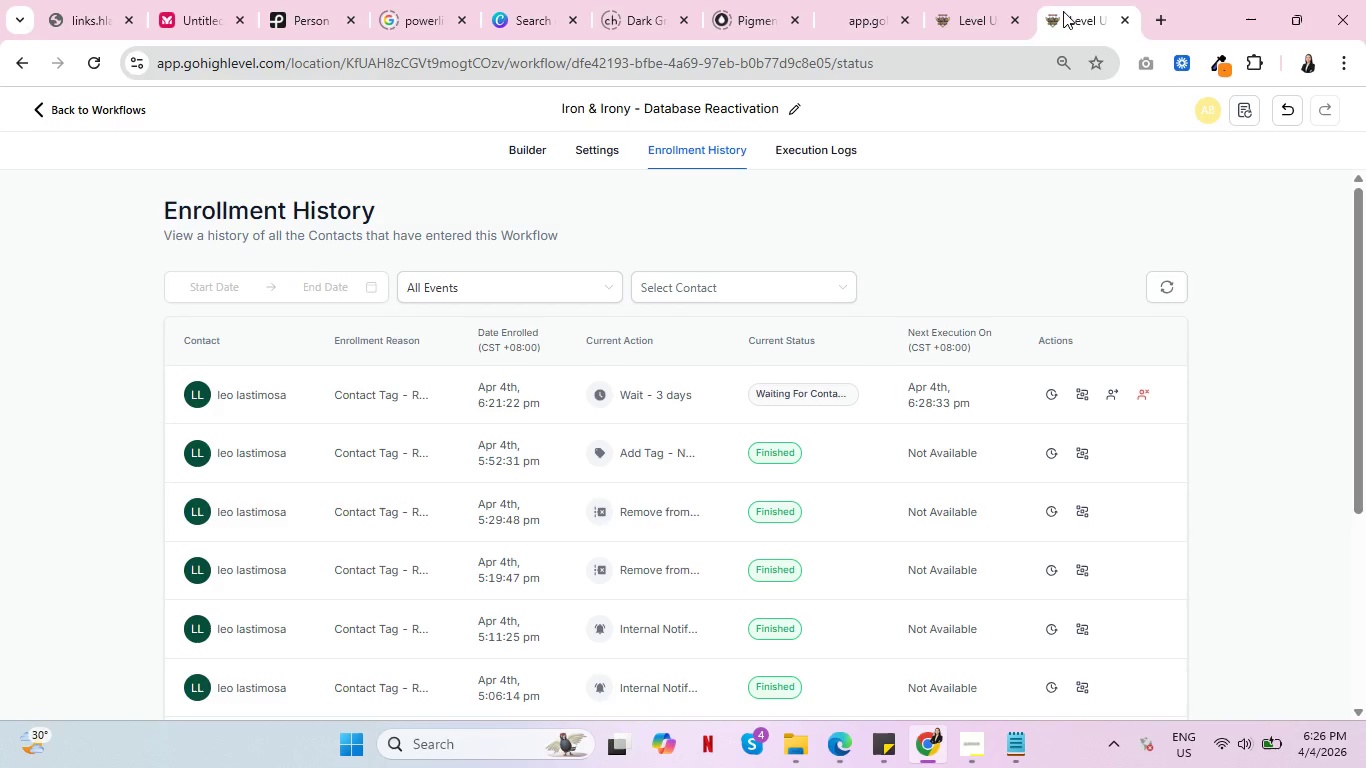 
wait(16.92)
 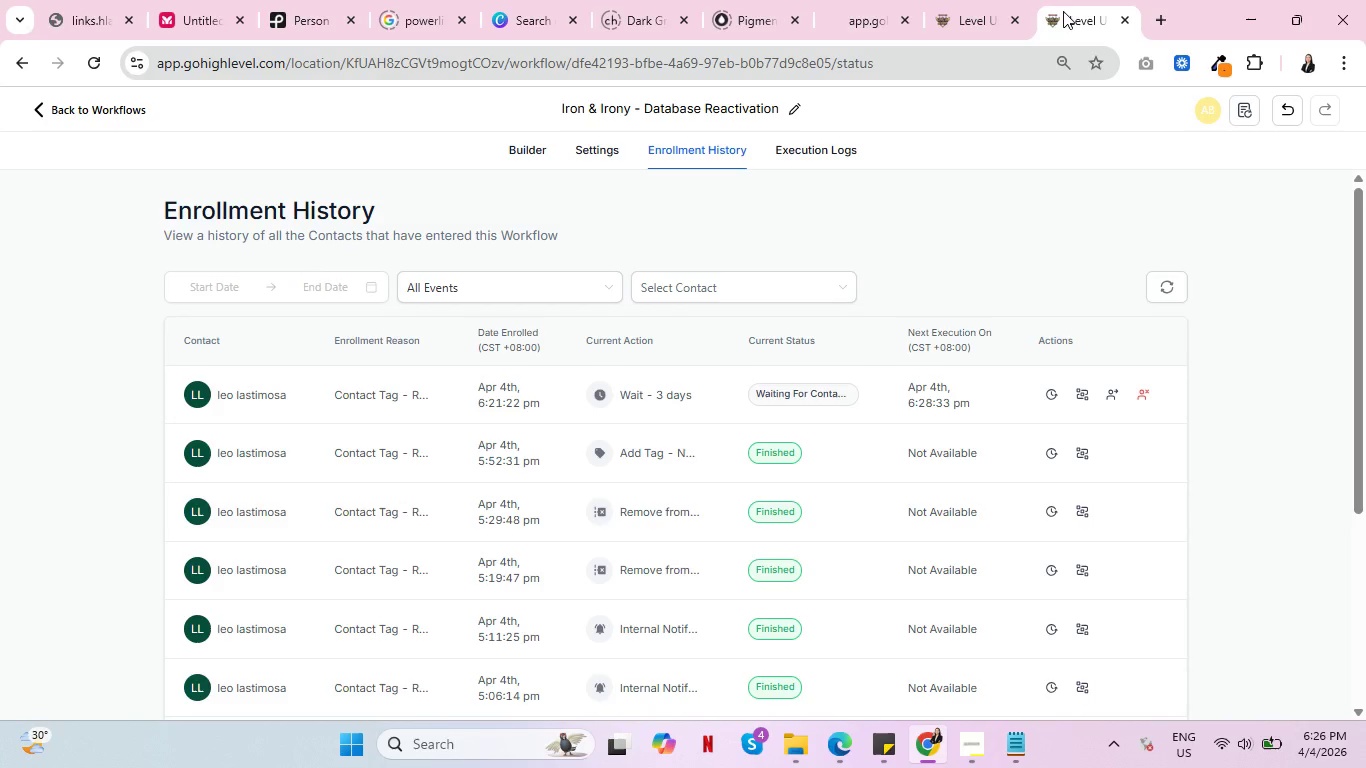 
key(Control+ControlLeft)
 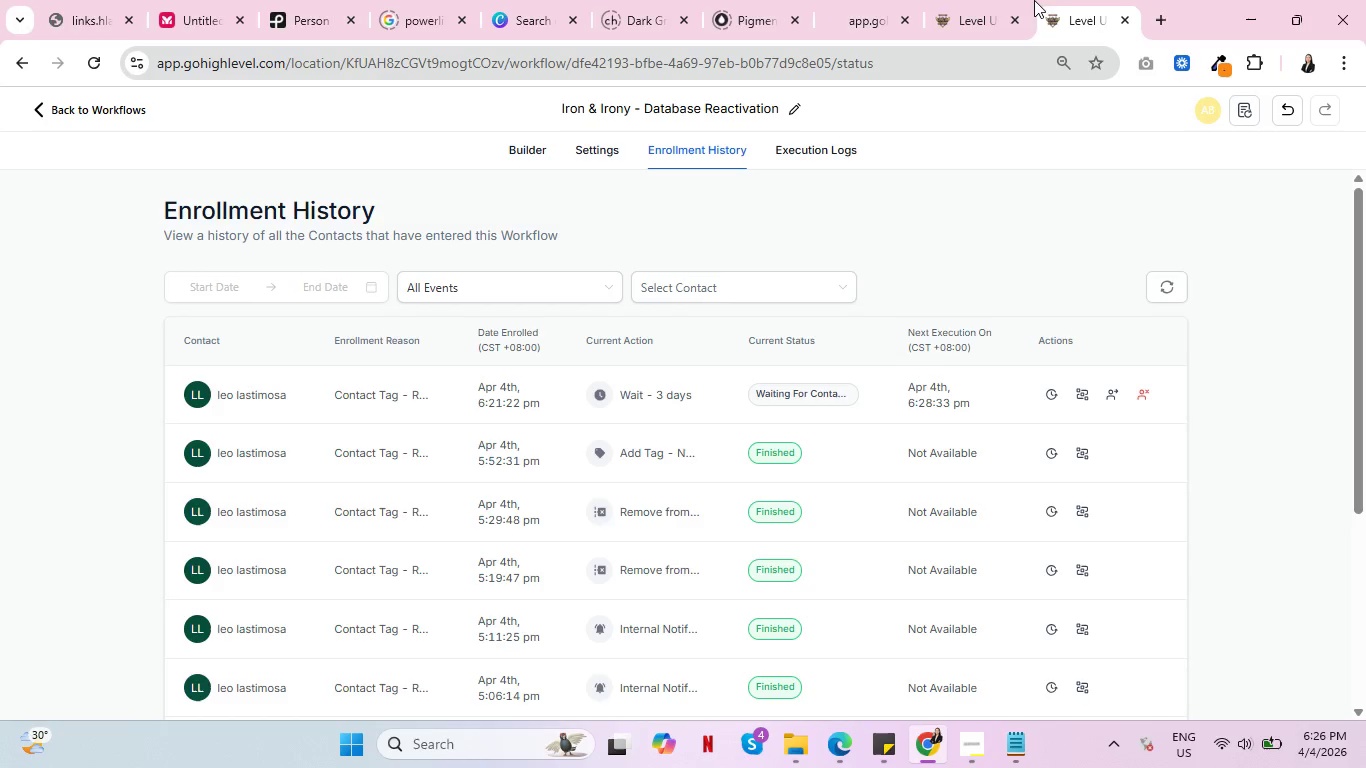 
key(Control+ControlLeft)
 